 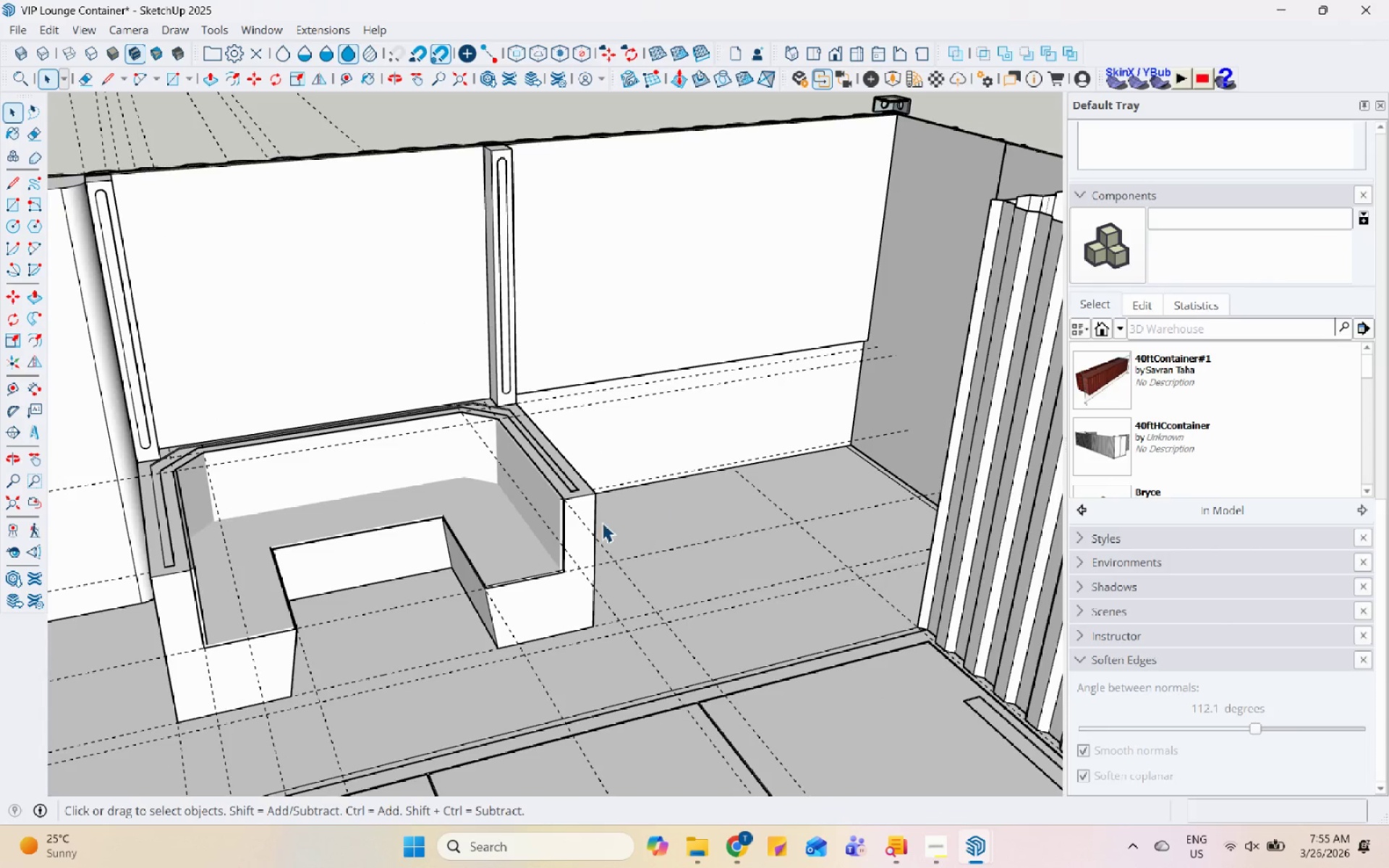 
left_click([600, 522])
 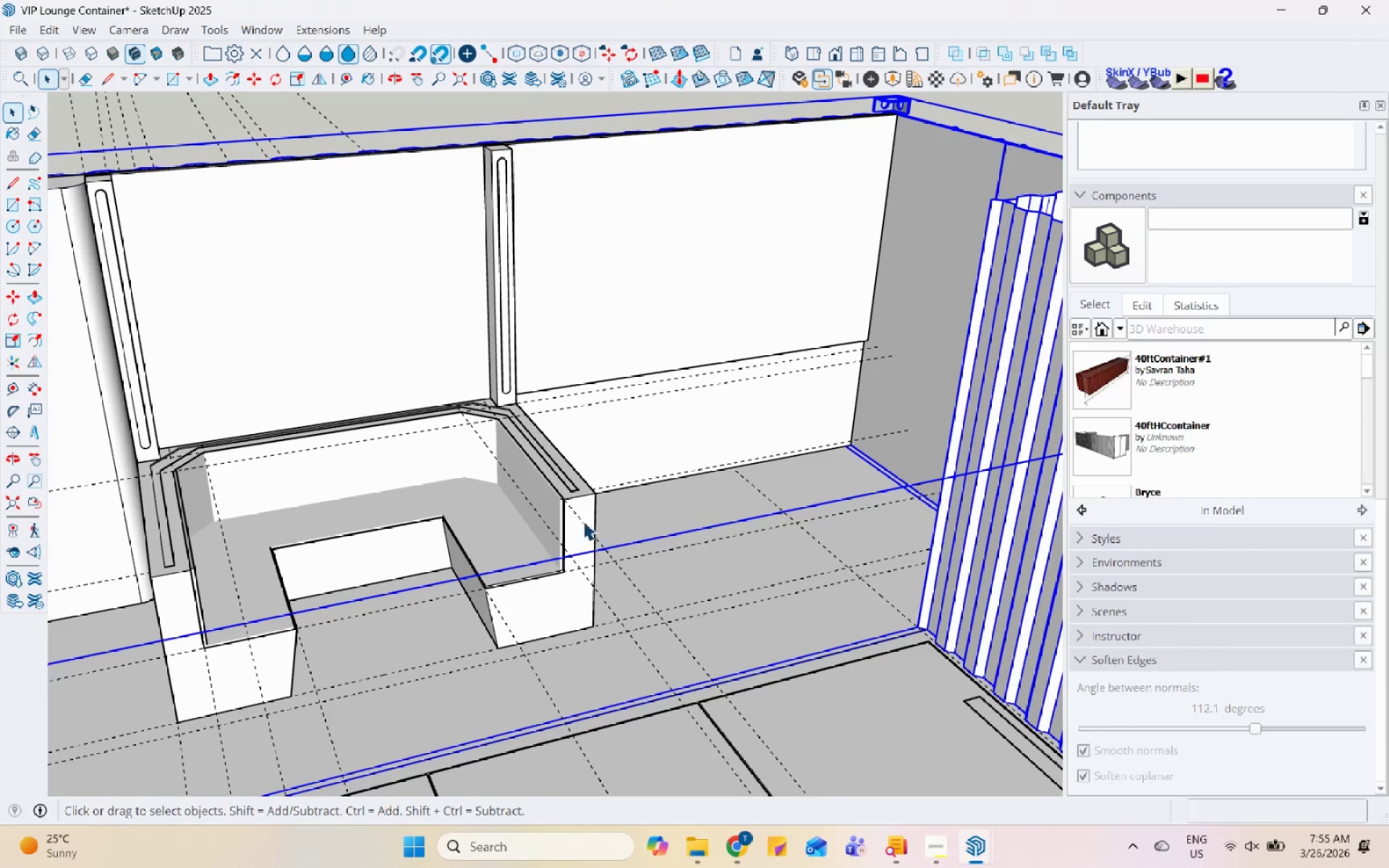 
scroll: coordinate [651, 501], scroll_direction: up, amount: 13.0
 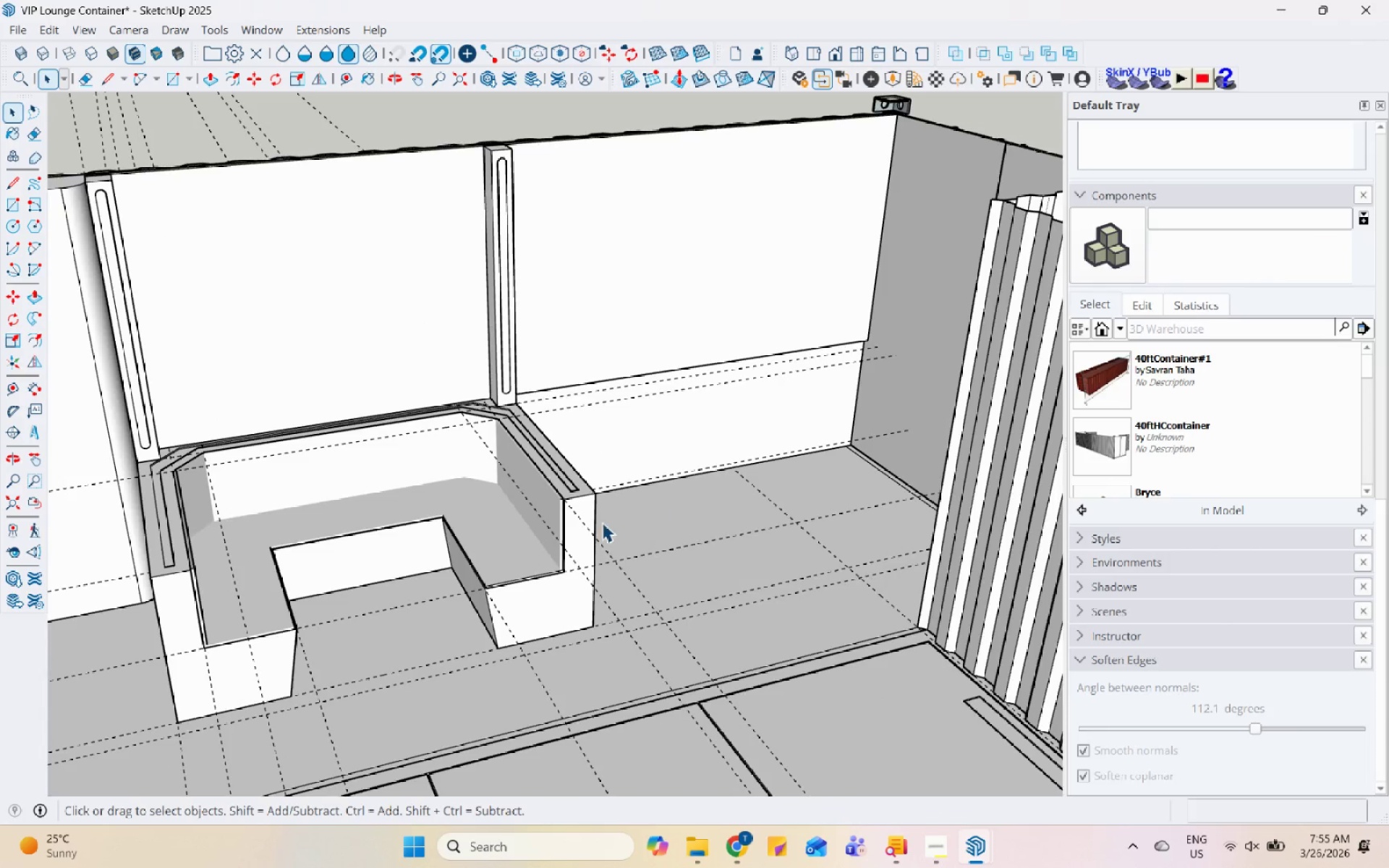 
double_click([575, 519])
 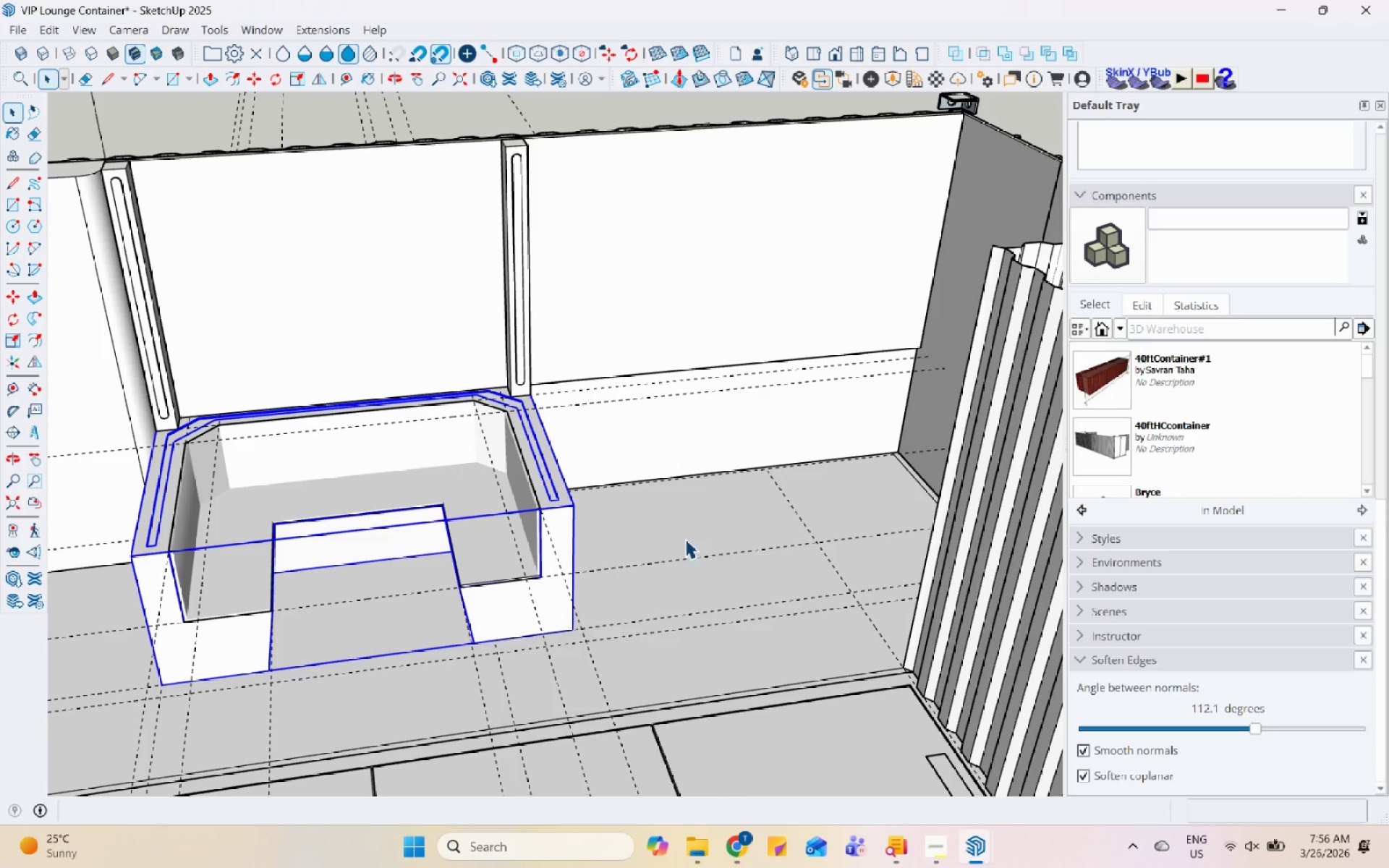 
wait(19.22)
 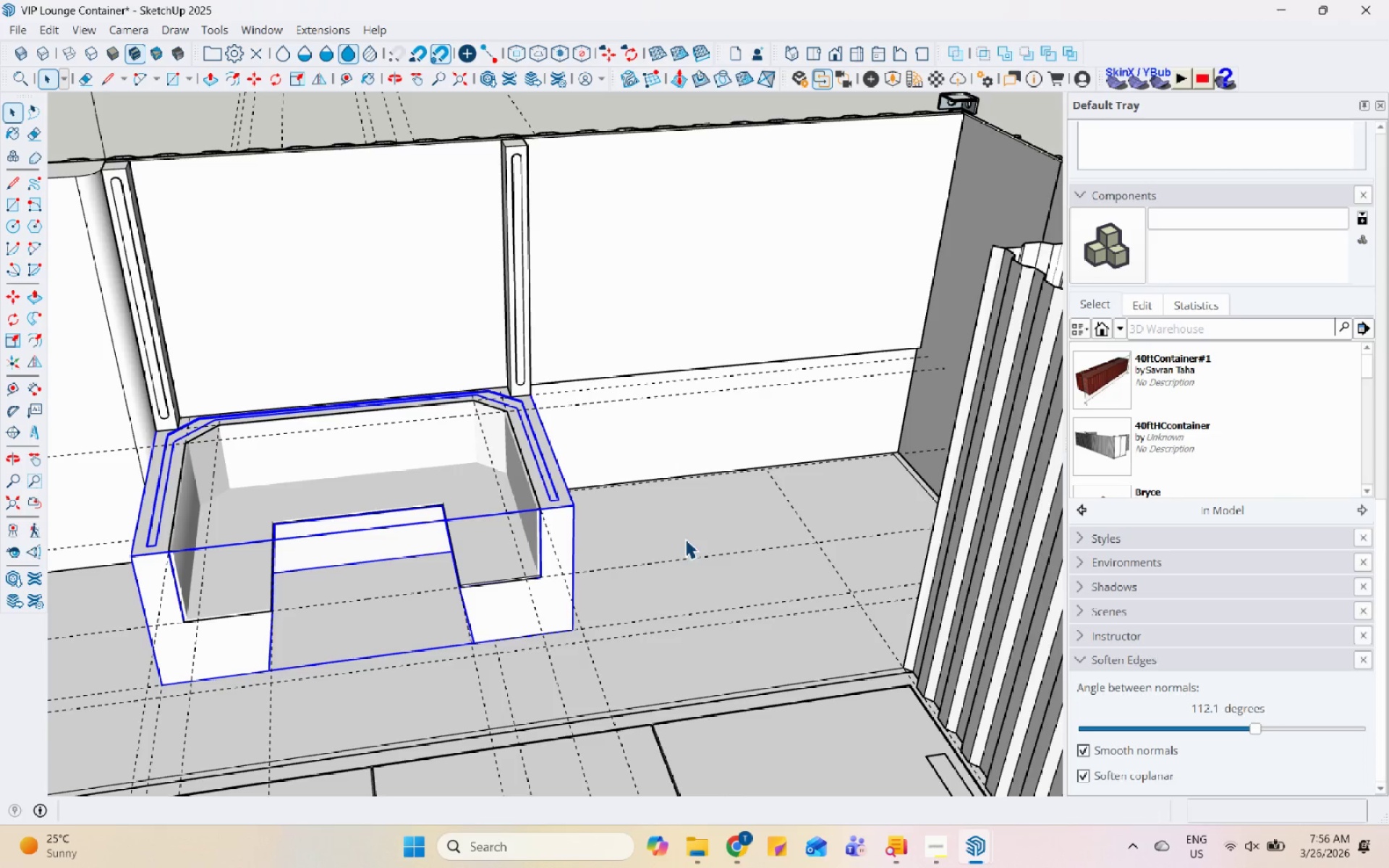 
scroll: coordinate [755, 533], scroll_direction: down, amount: 6.0
 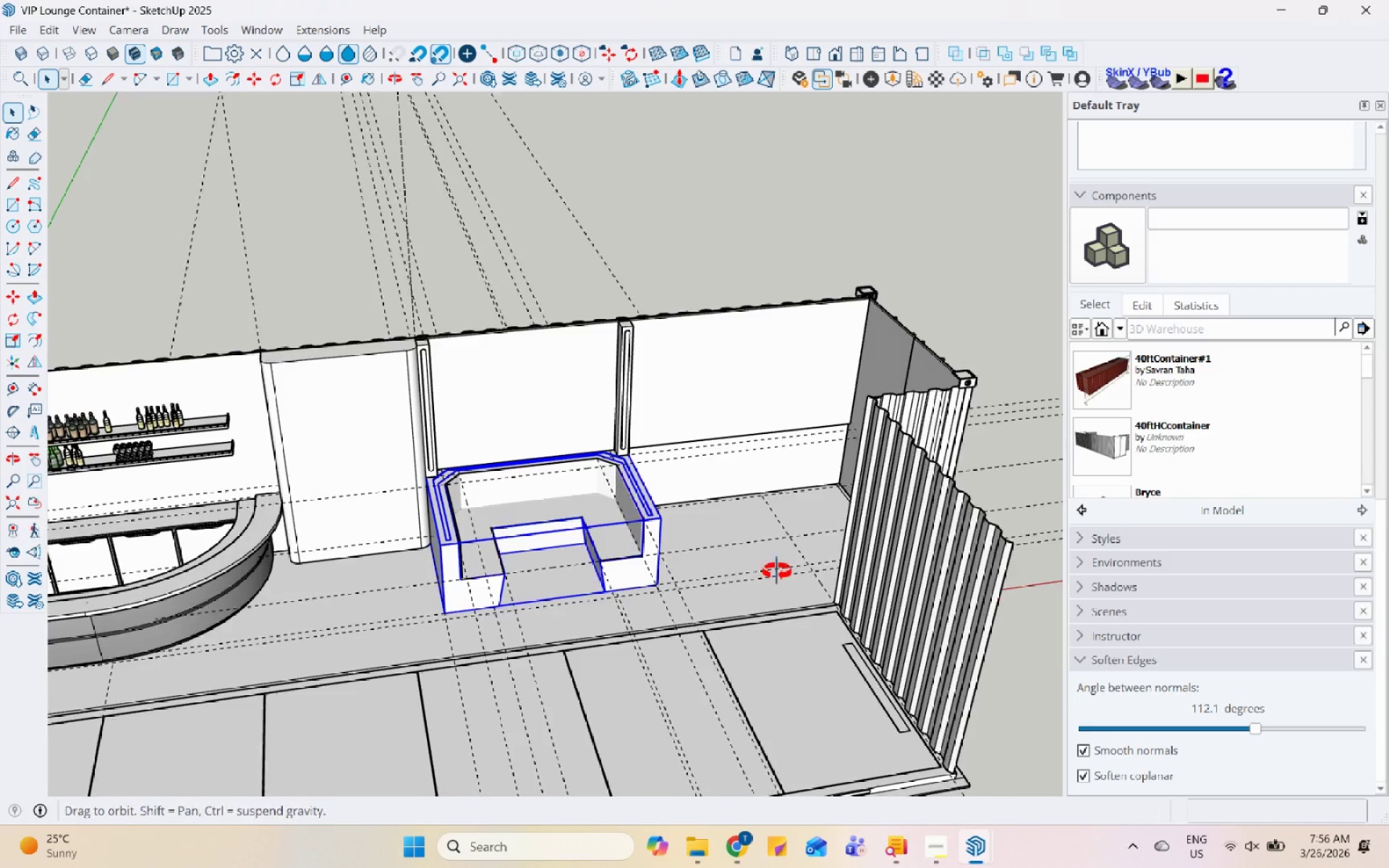 
scroll: coordinate [582, 486], scroll_direction: up, amount: 10.0
 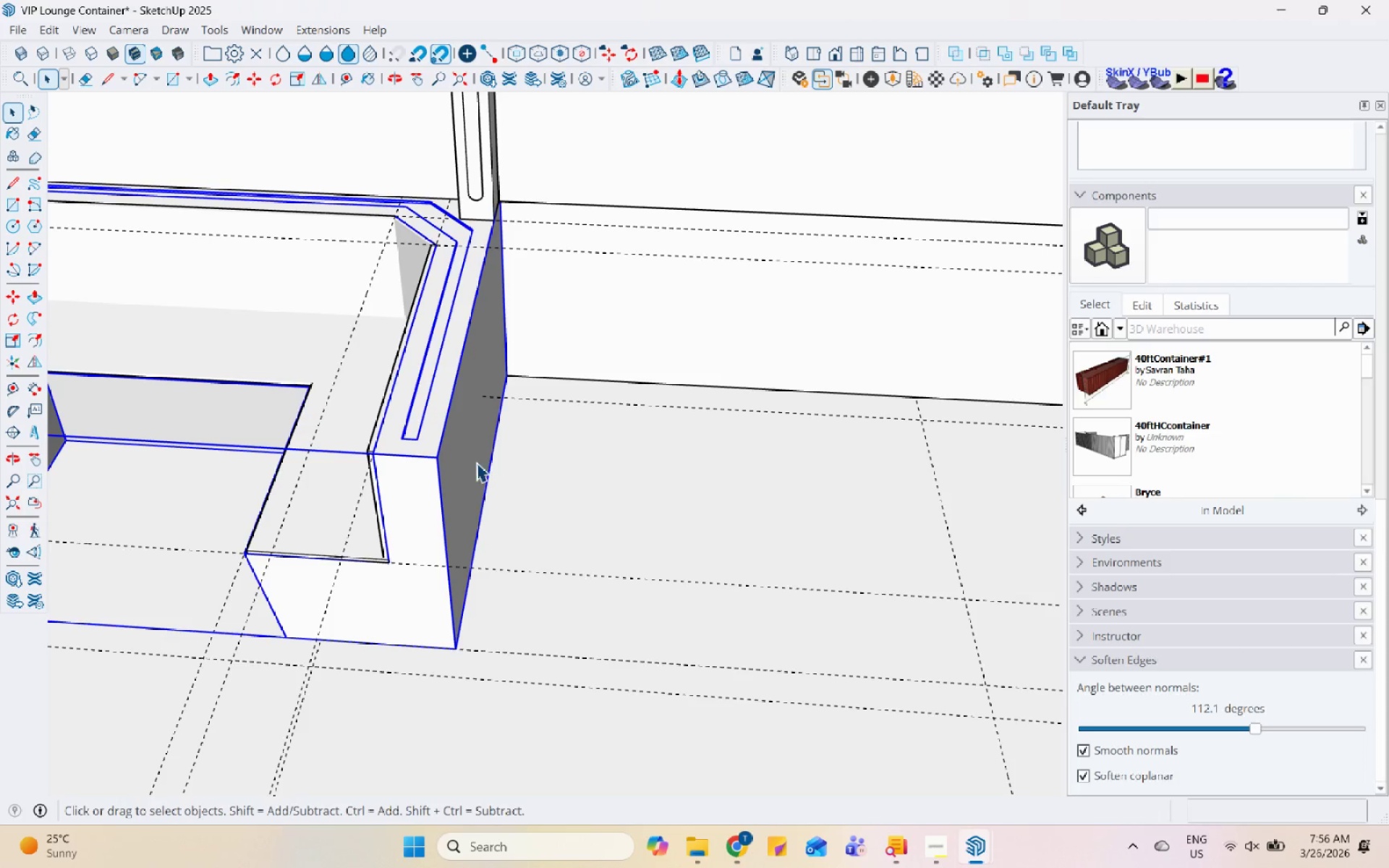 
scroll: coordinate [281, 490], scroll_direction: down, amount: 5.0
 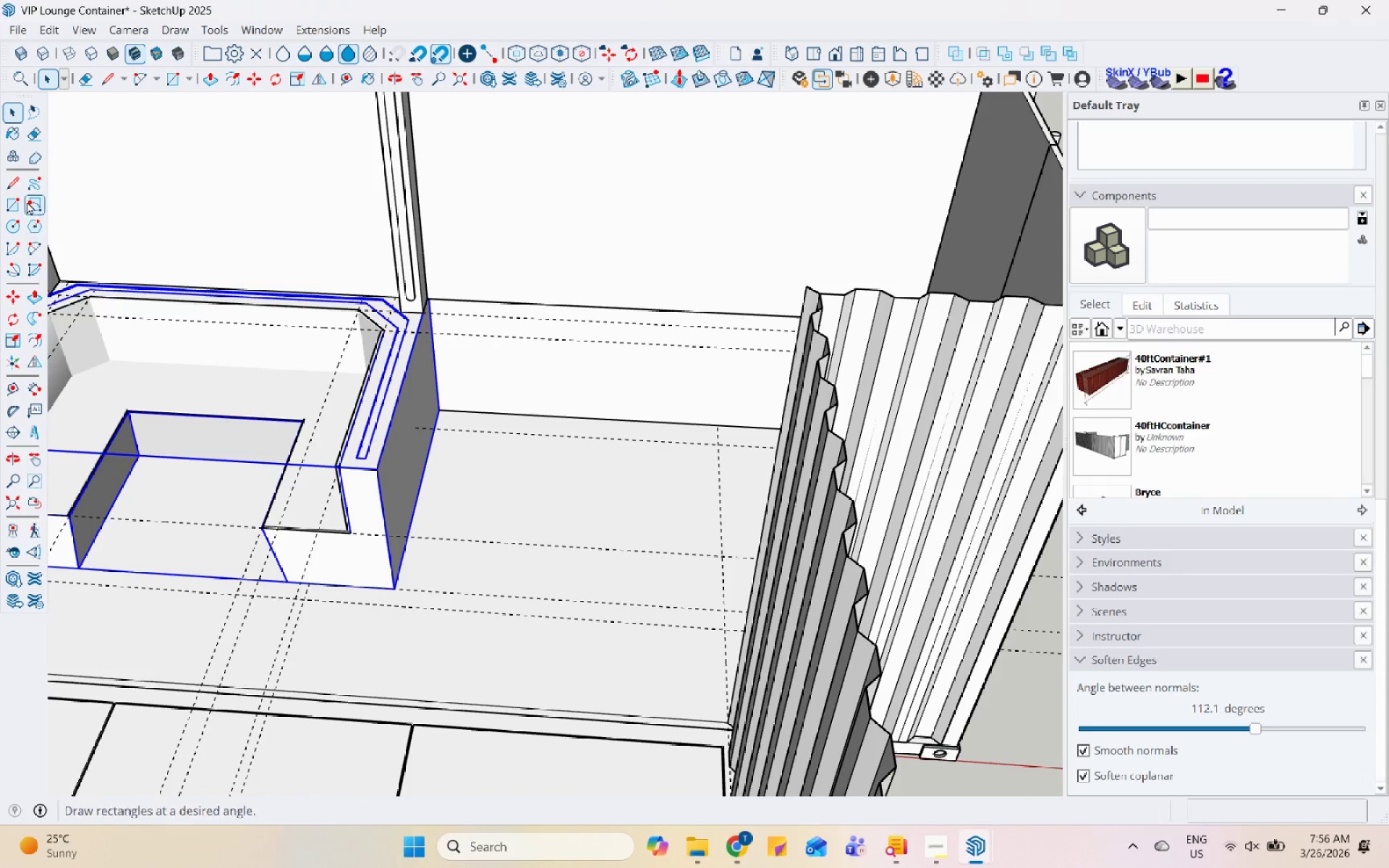 
left_click([17, 200])
 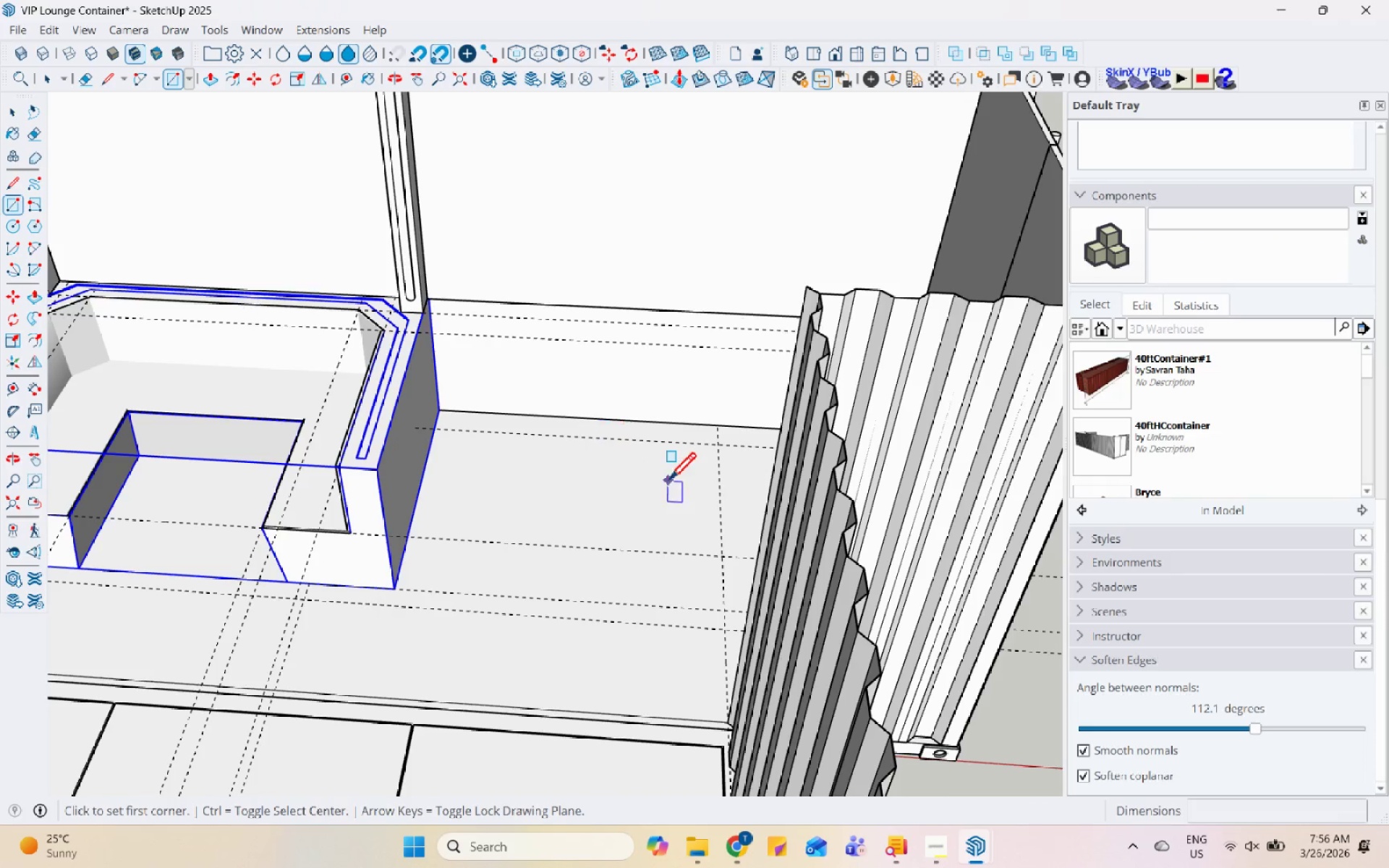 
scroll: coordinate [543, 482], scroll_direction: up, amount: 2.0
 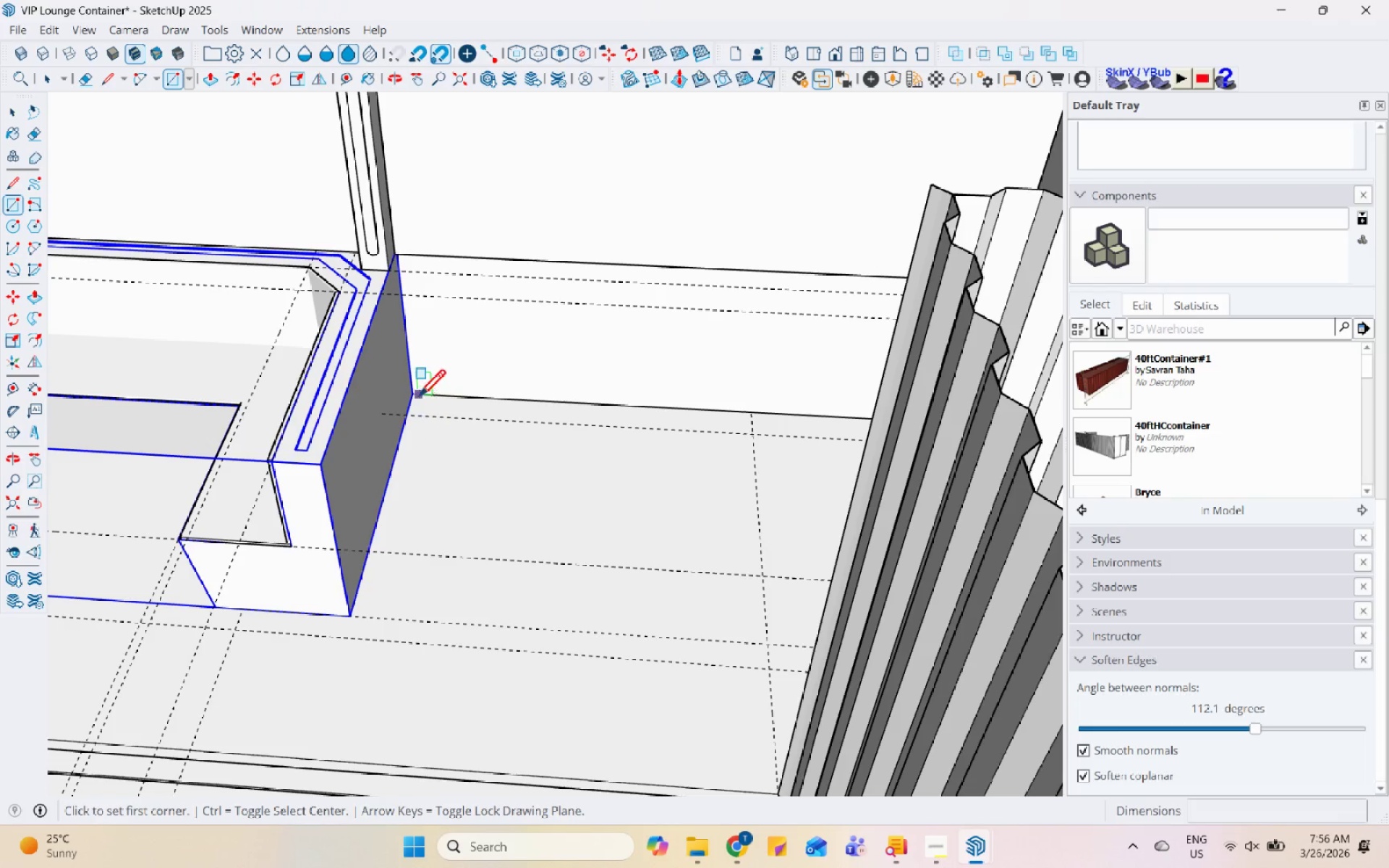 
left_click([414, 394])
 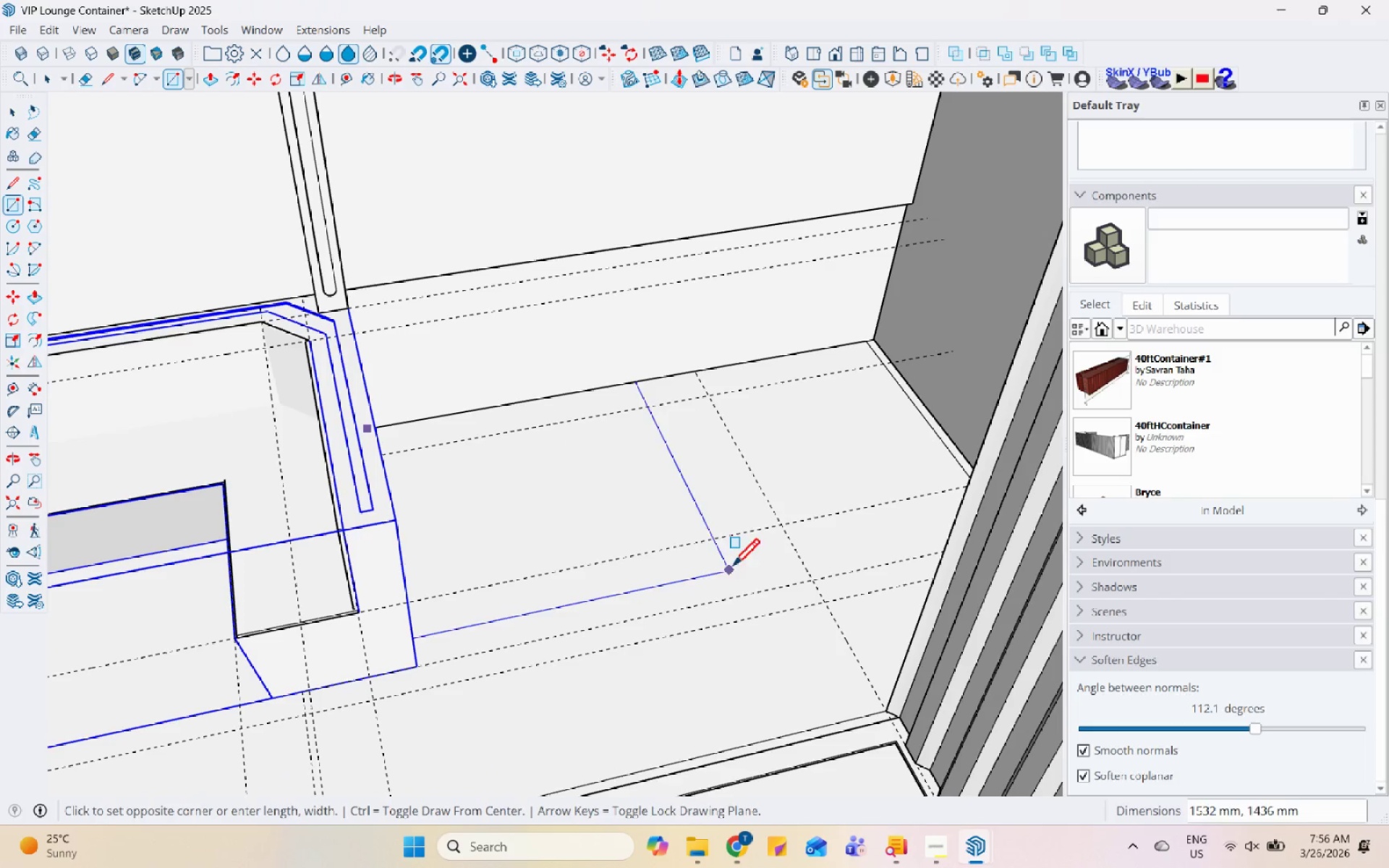 
scroll: coordinate [998, 386], scroll_direction: up, amount: 10.0
 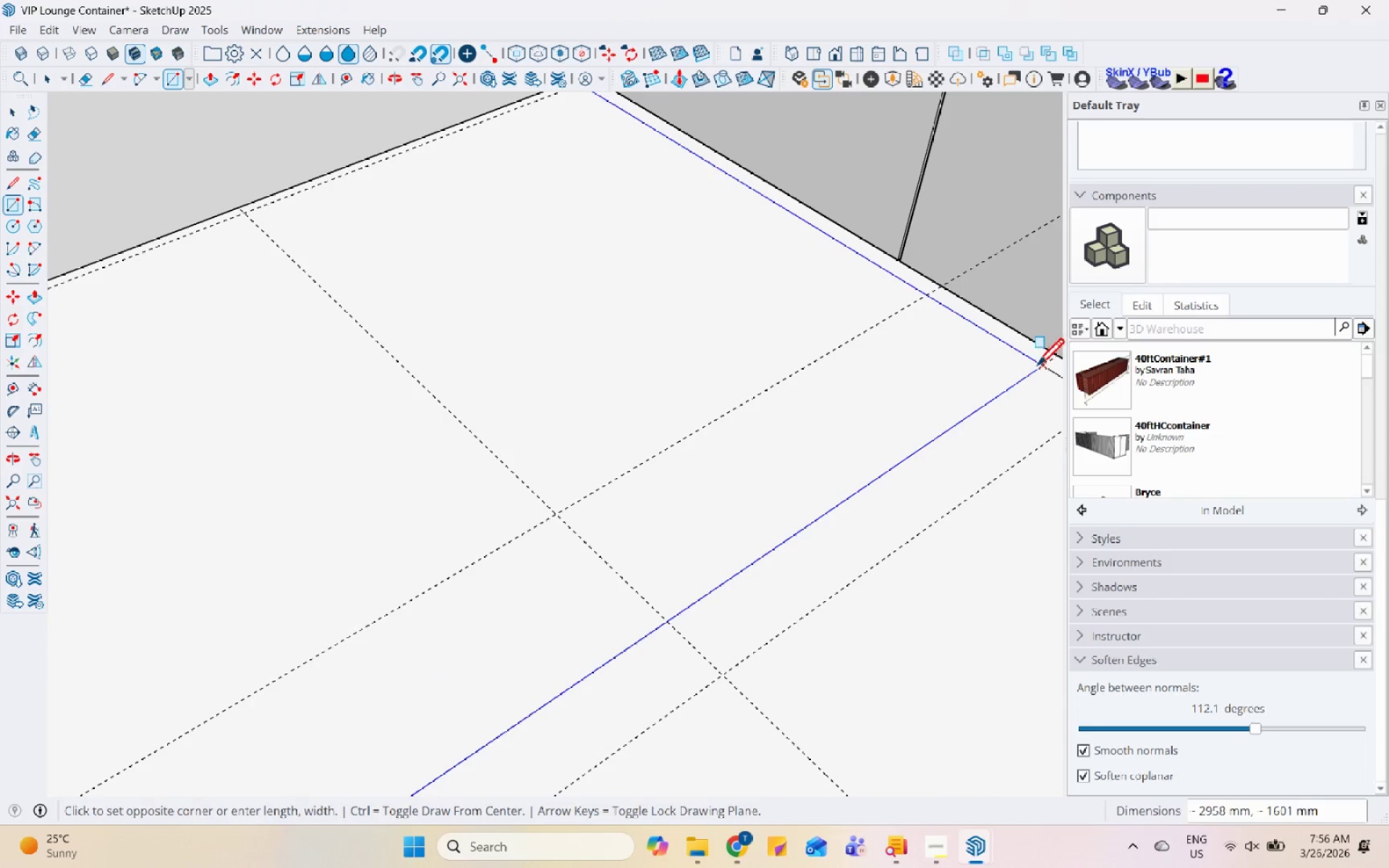 
left_click([1037, 367])
 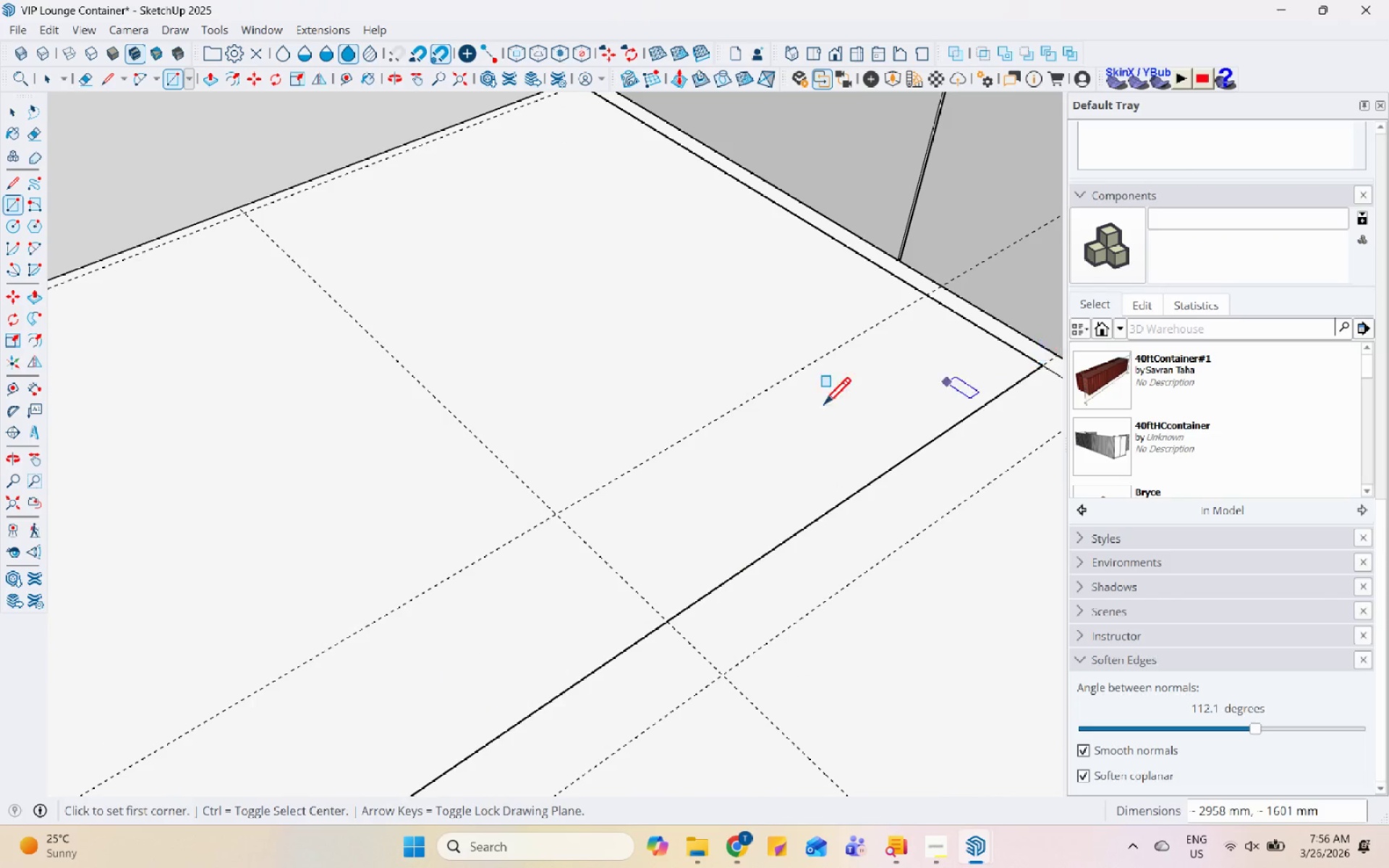 
scroll: coordinate [496, 511], scroll_direction: down, amount: 8.0
 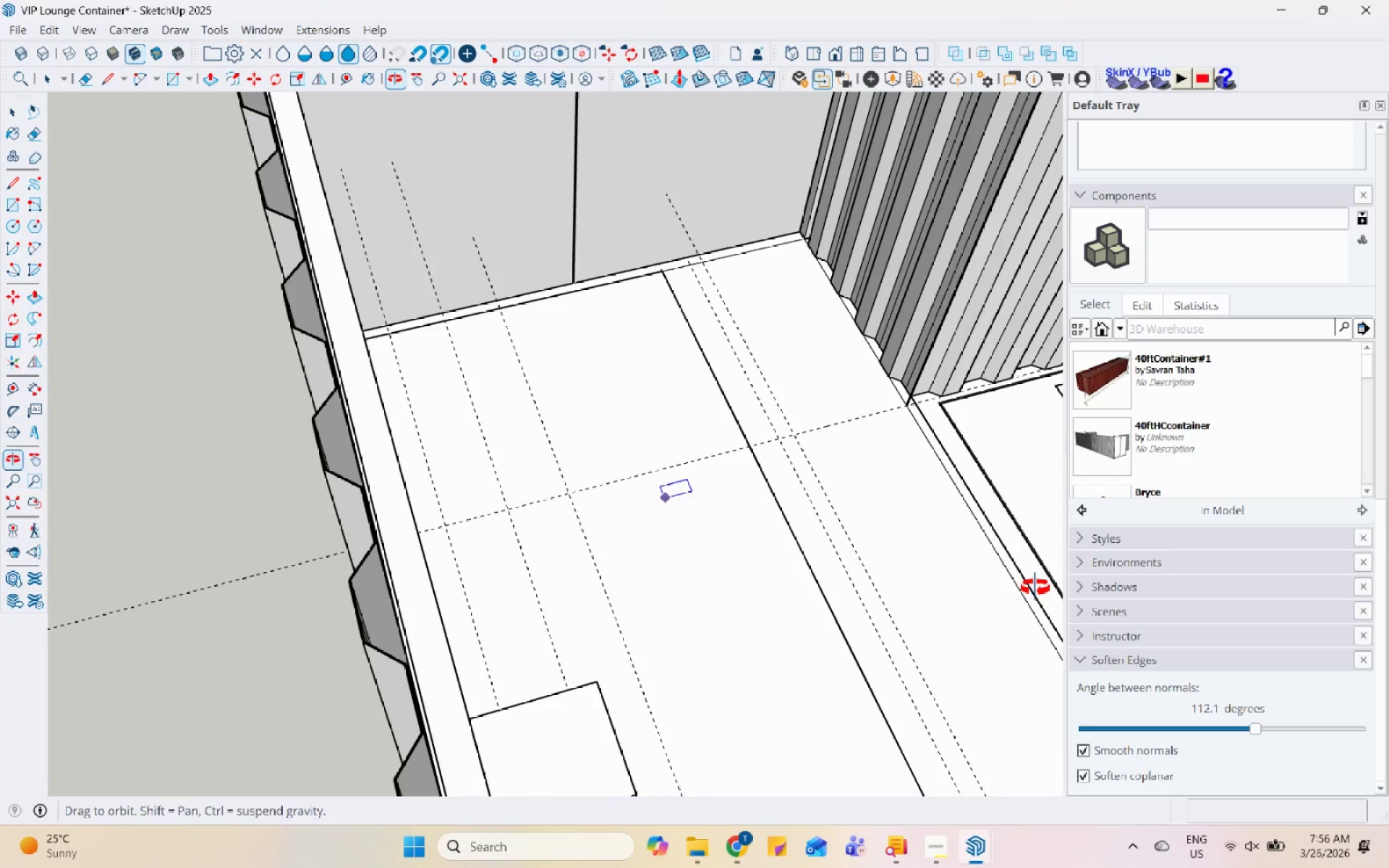 
scroll: coordinate [751, 418], scroll_direction: up, amount: 6.0
 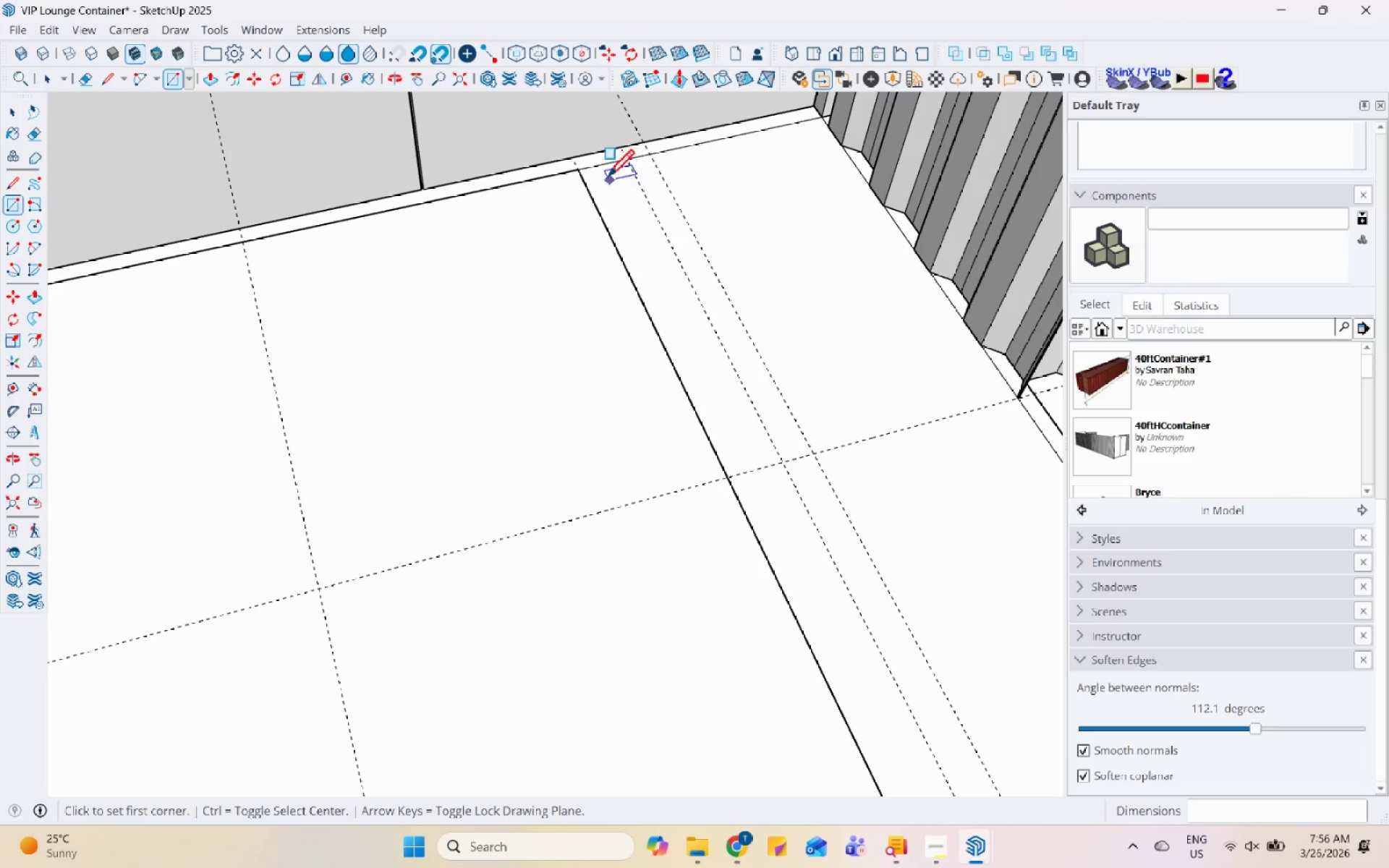 
left_click([582, 174])
 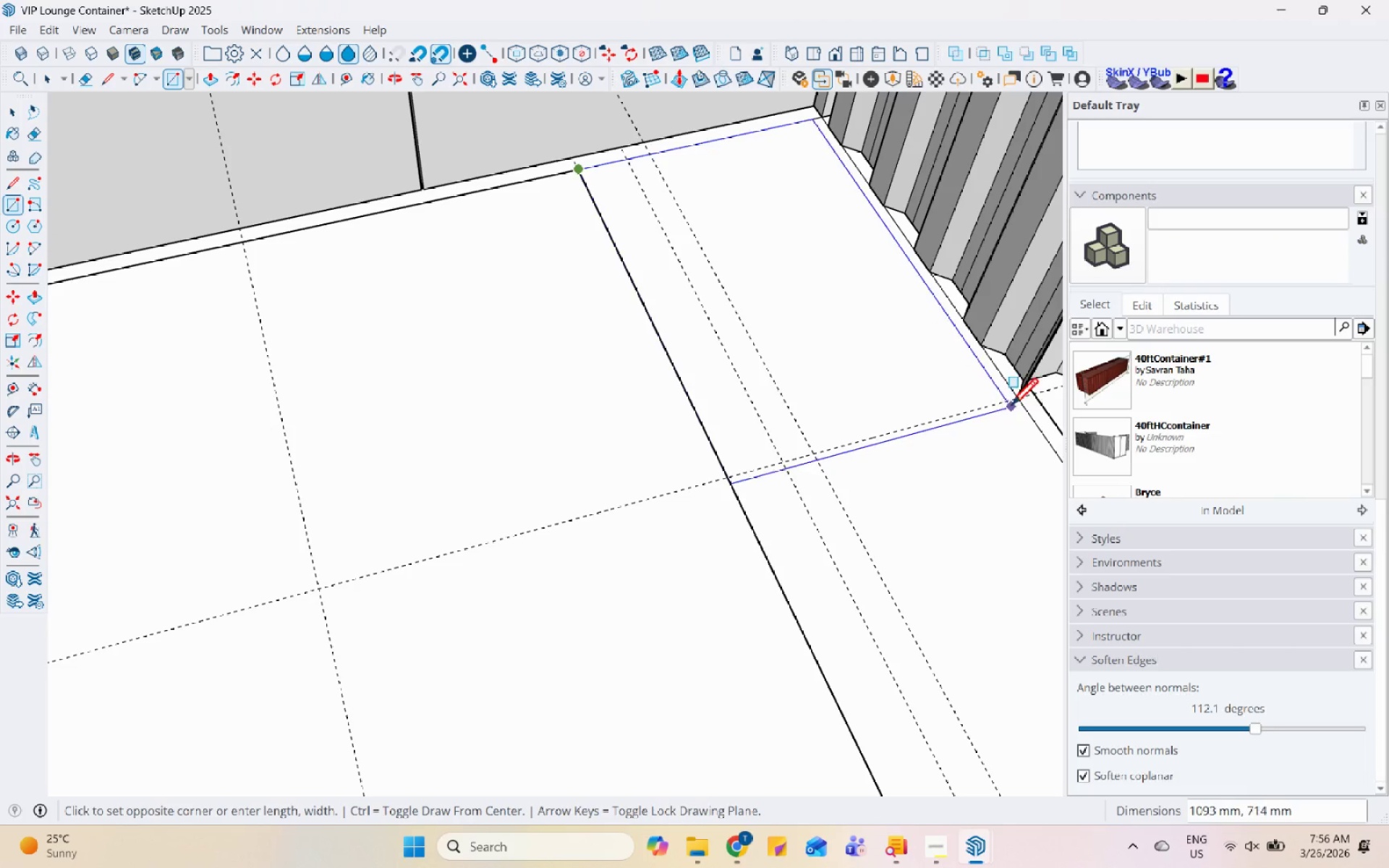 
left_click([1016, 401])
 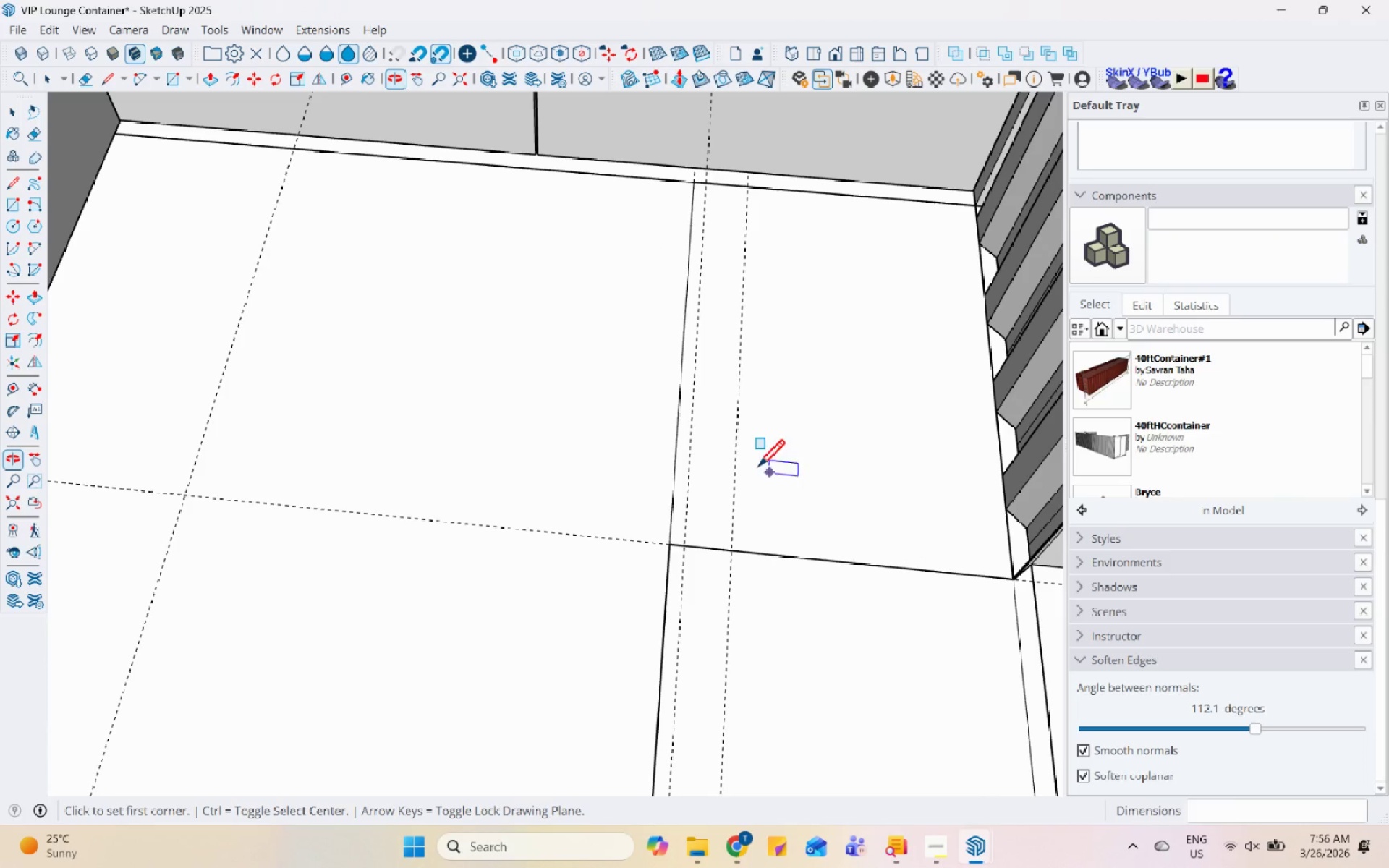 
key(Space)
 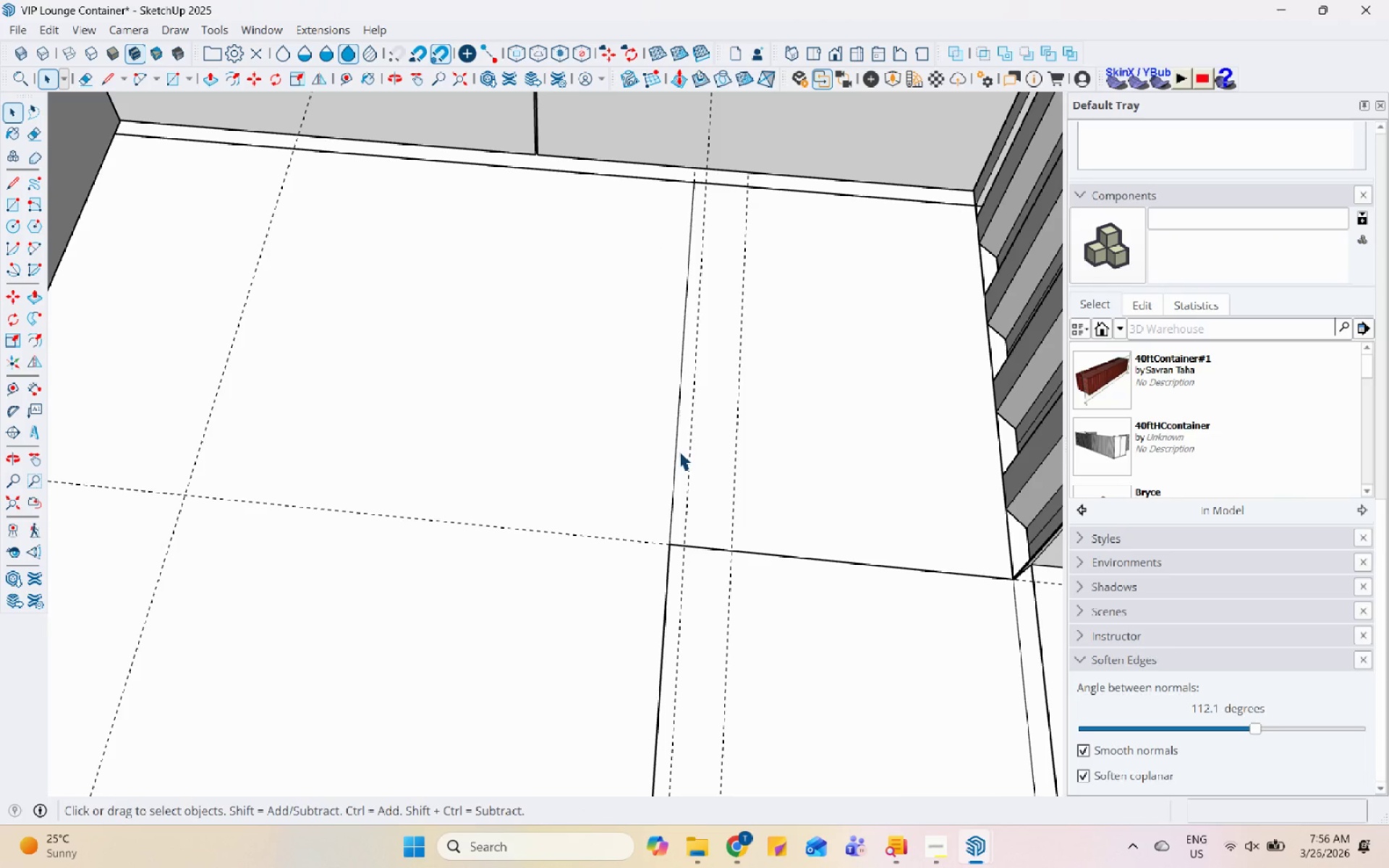 
left_click([677, 451])
 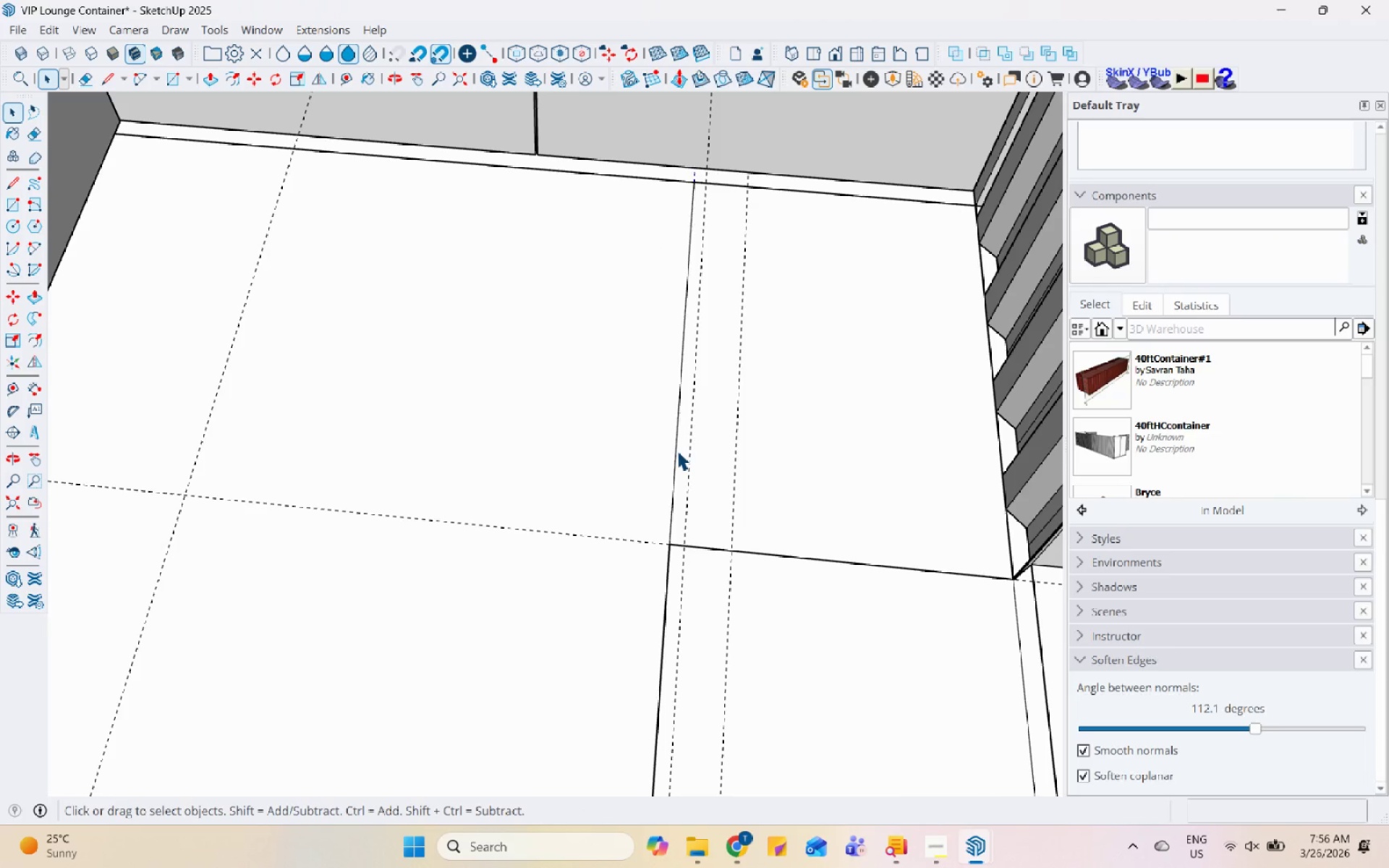 
right_click([677, 451])
 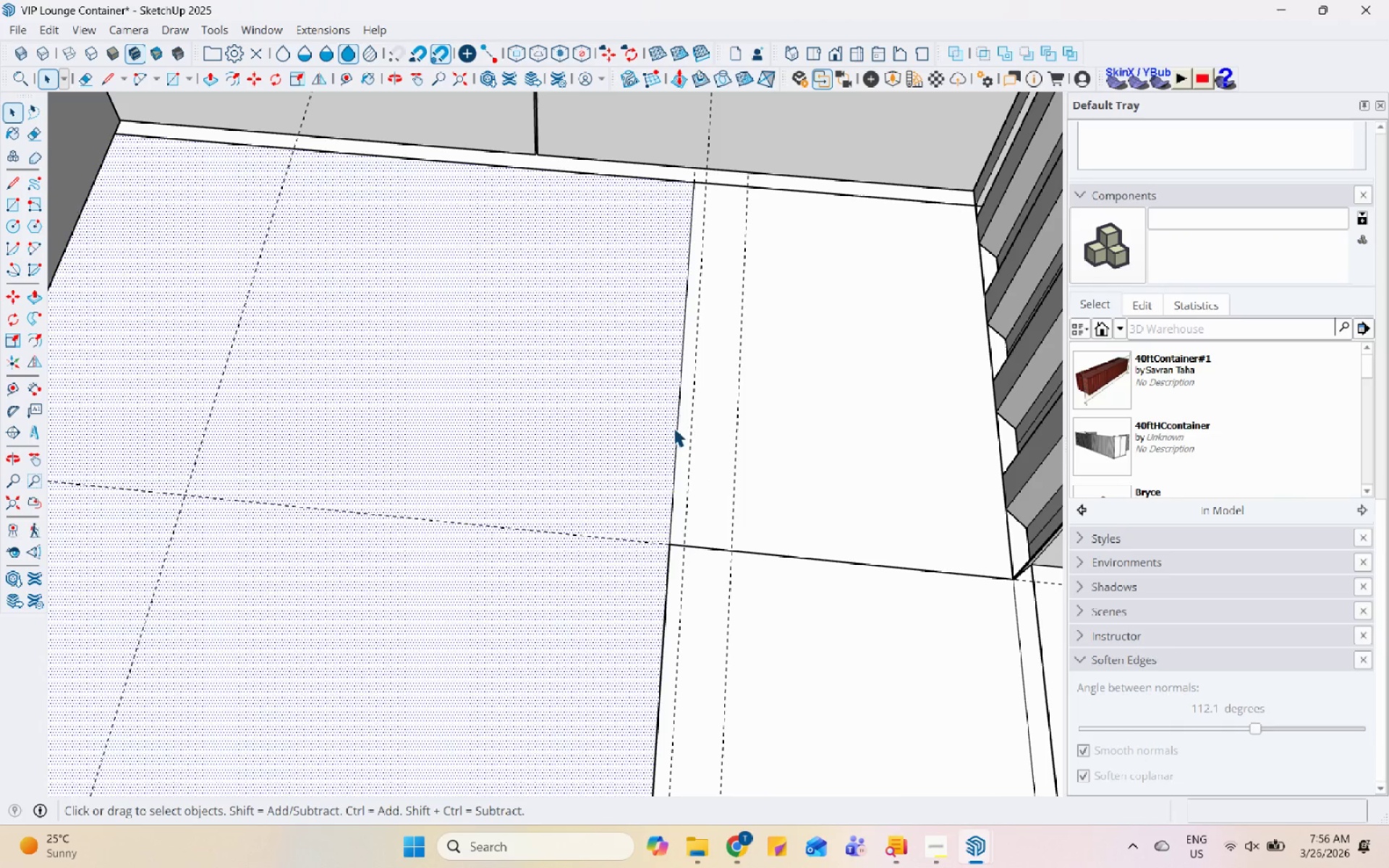 
double_click([679, 420])
 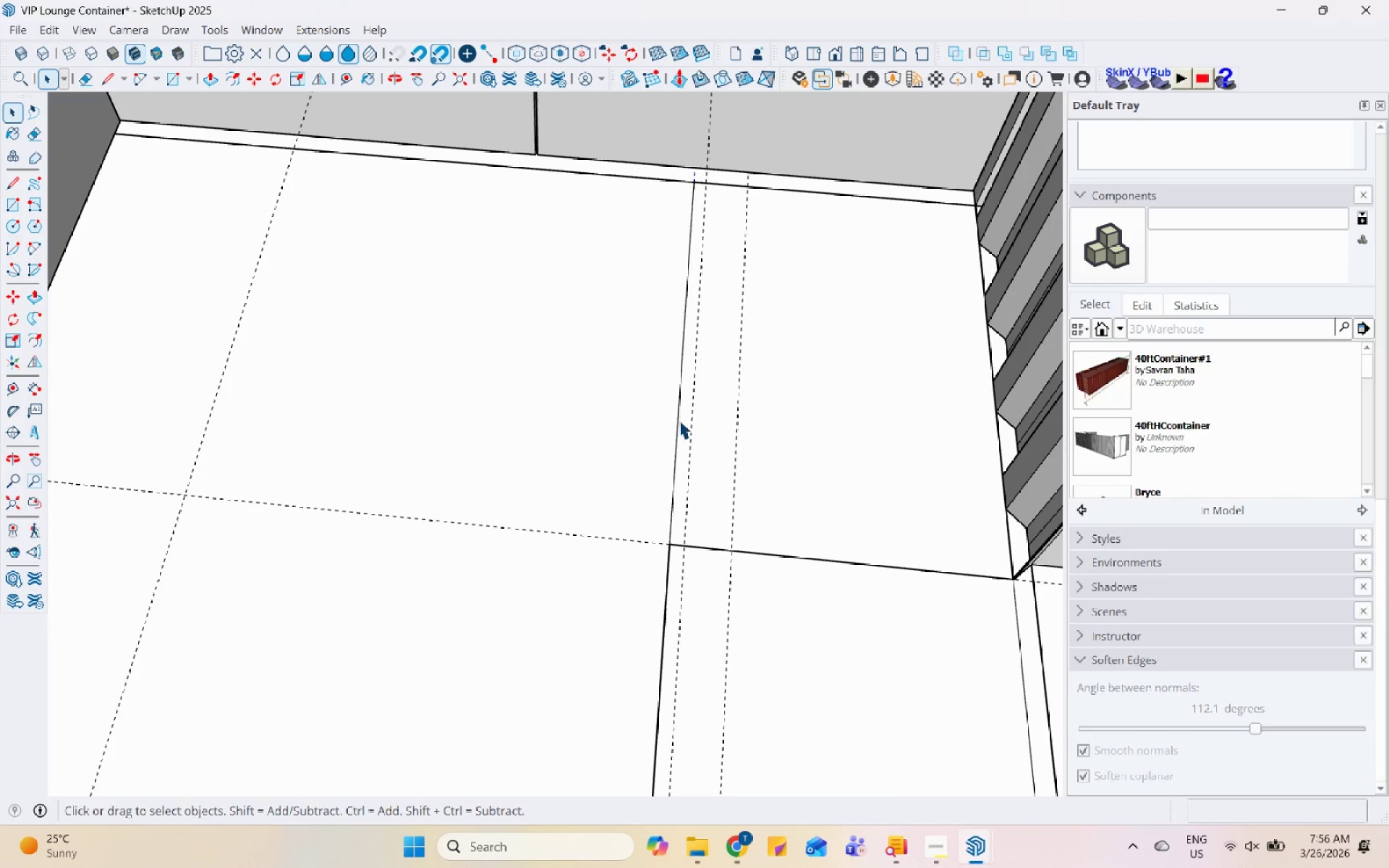 
double_click([679, 409])
 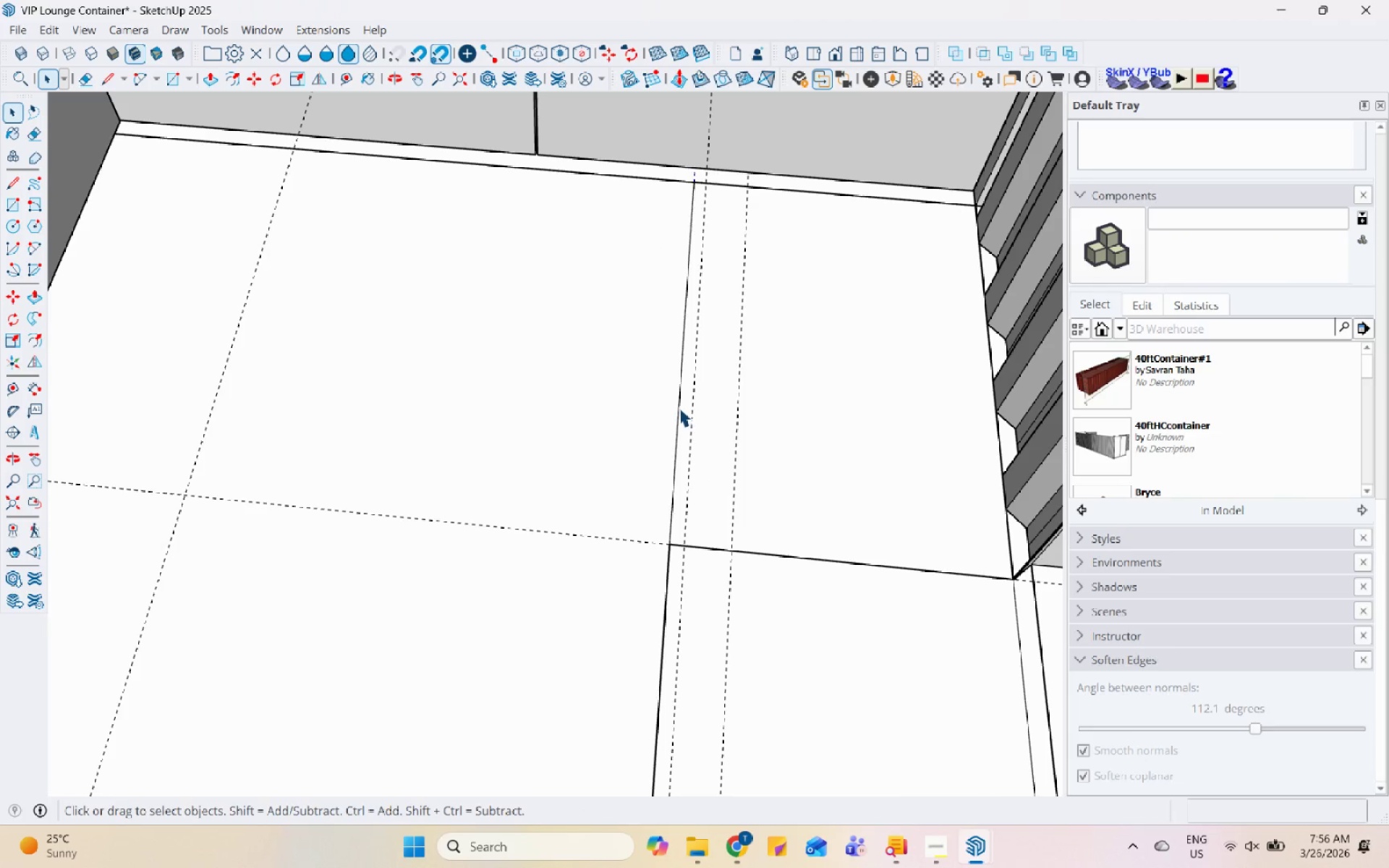 
triple_click([679, 404])
 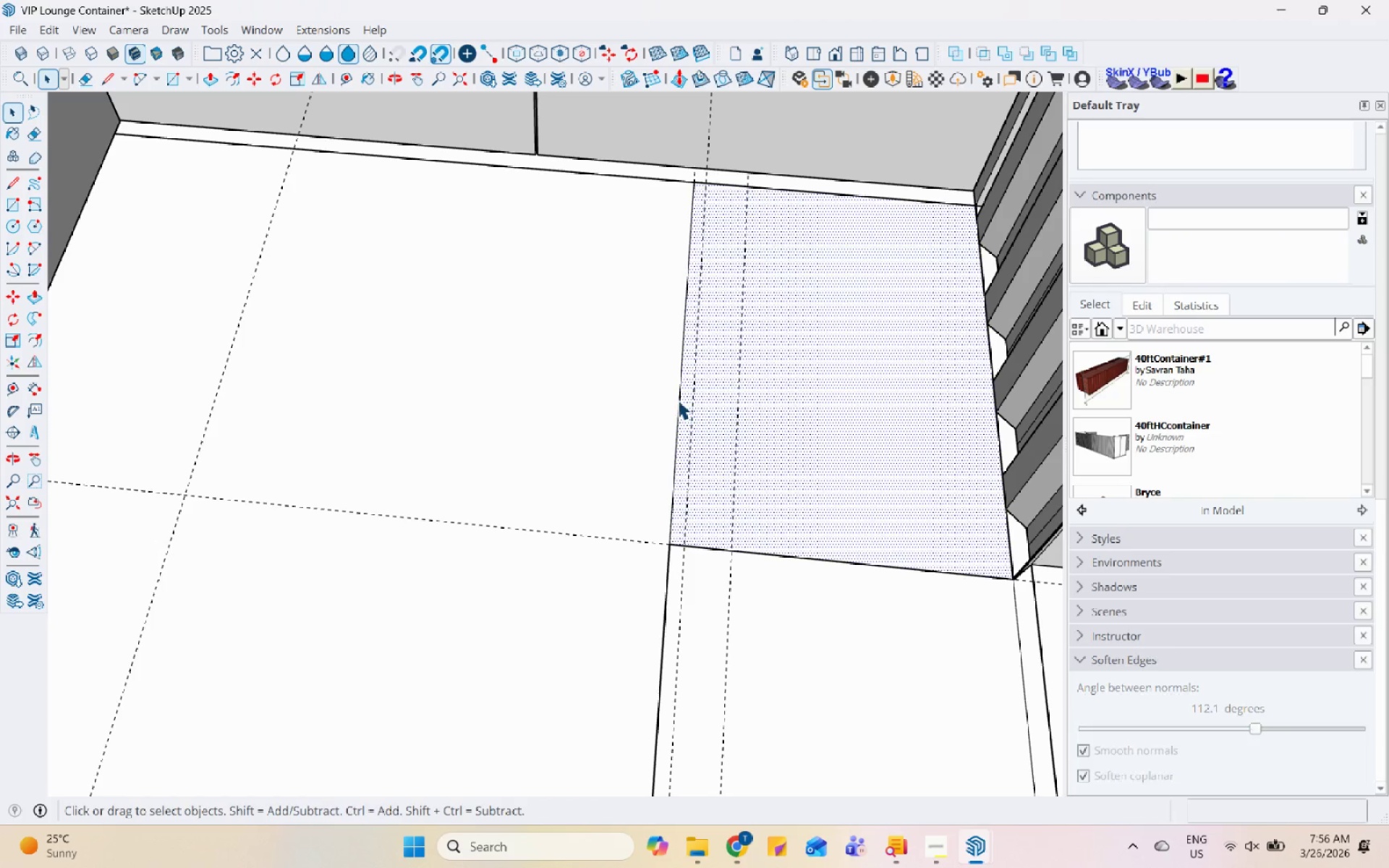 
double_click([681, 400])
 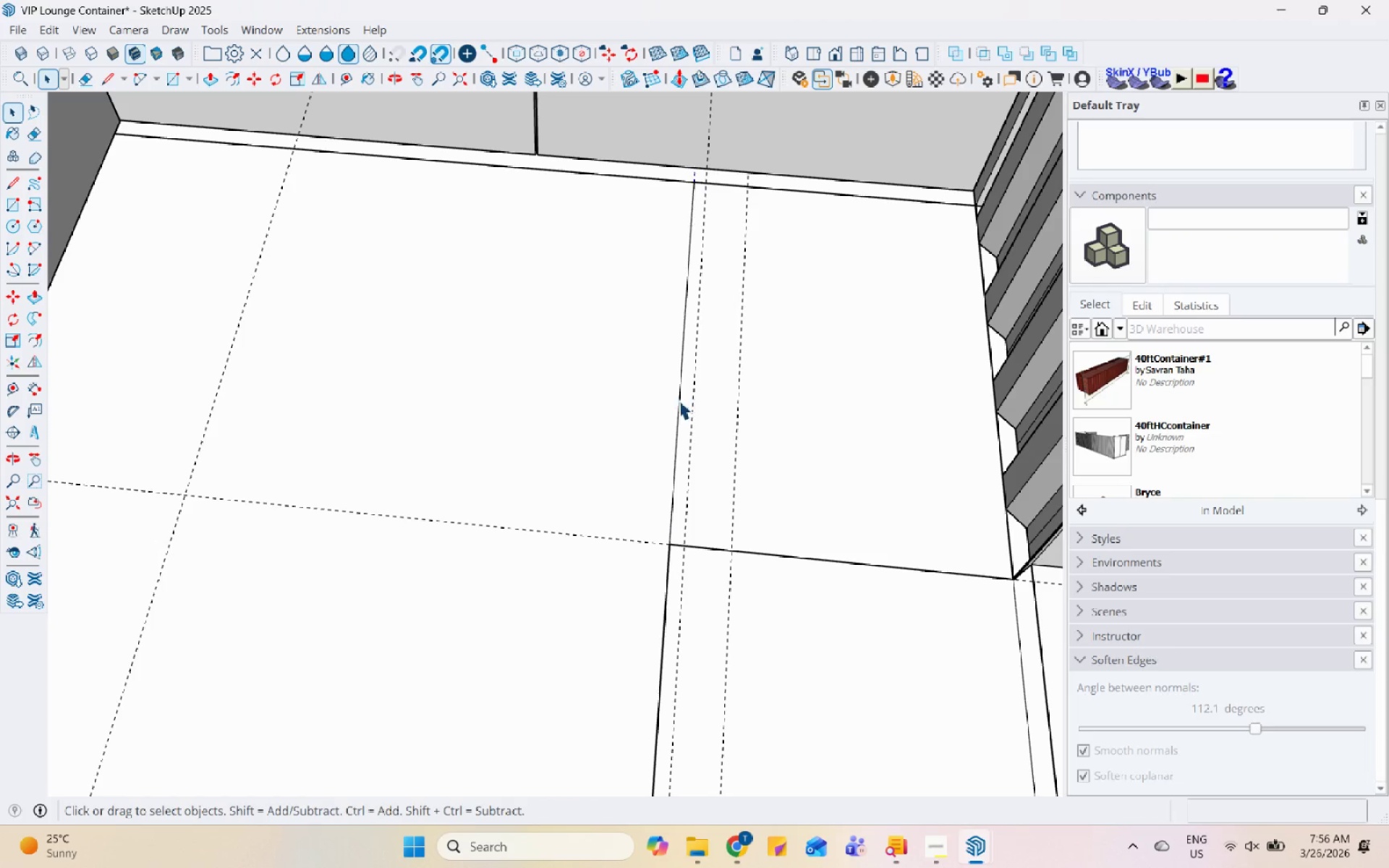 
triple_click([676, 400])
 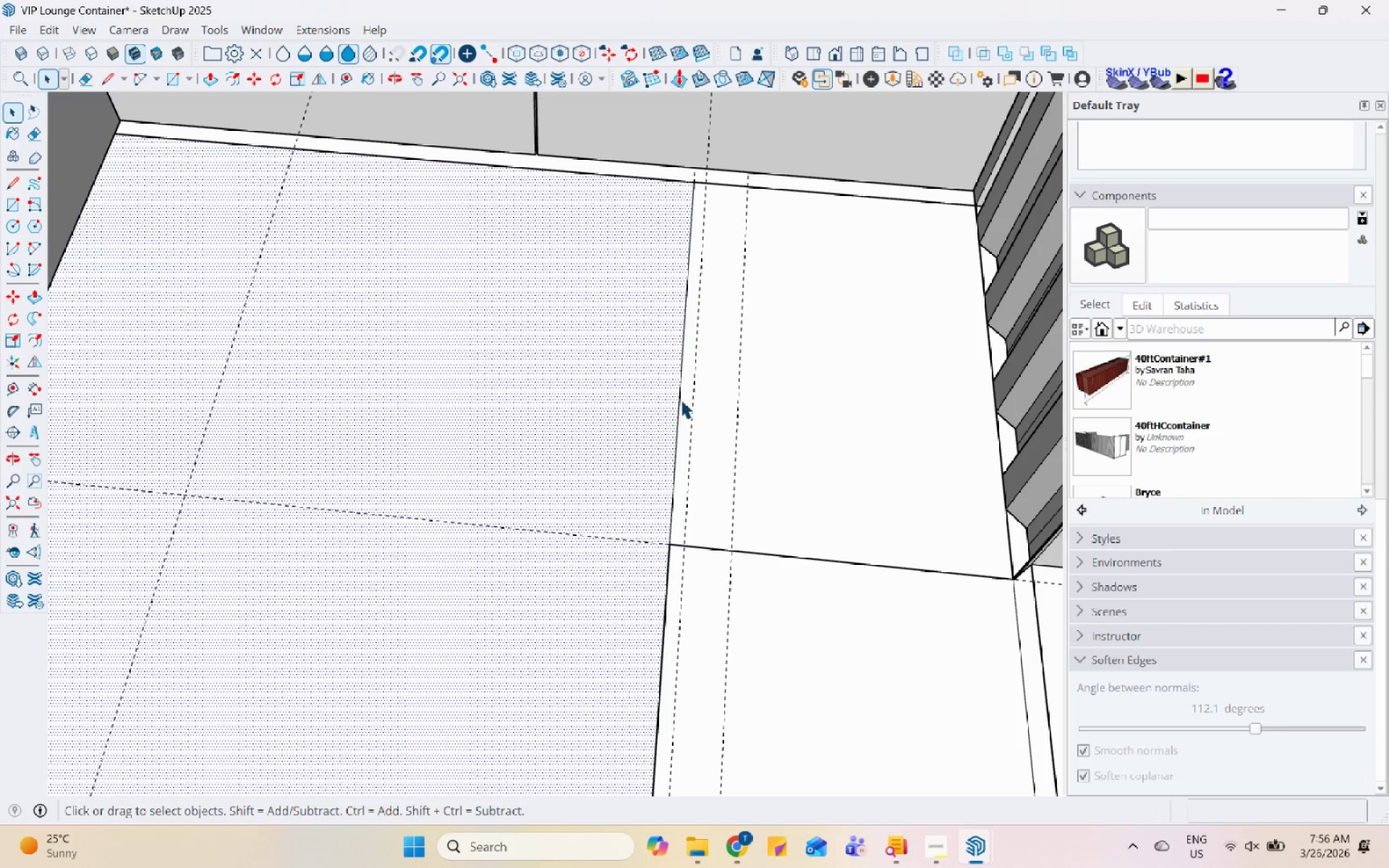 
double_click([679, 396])
 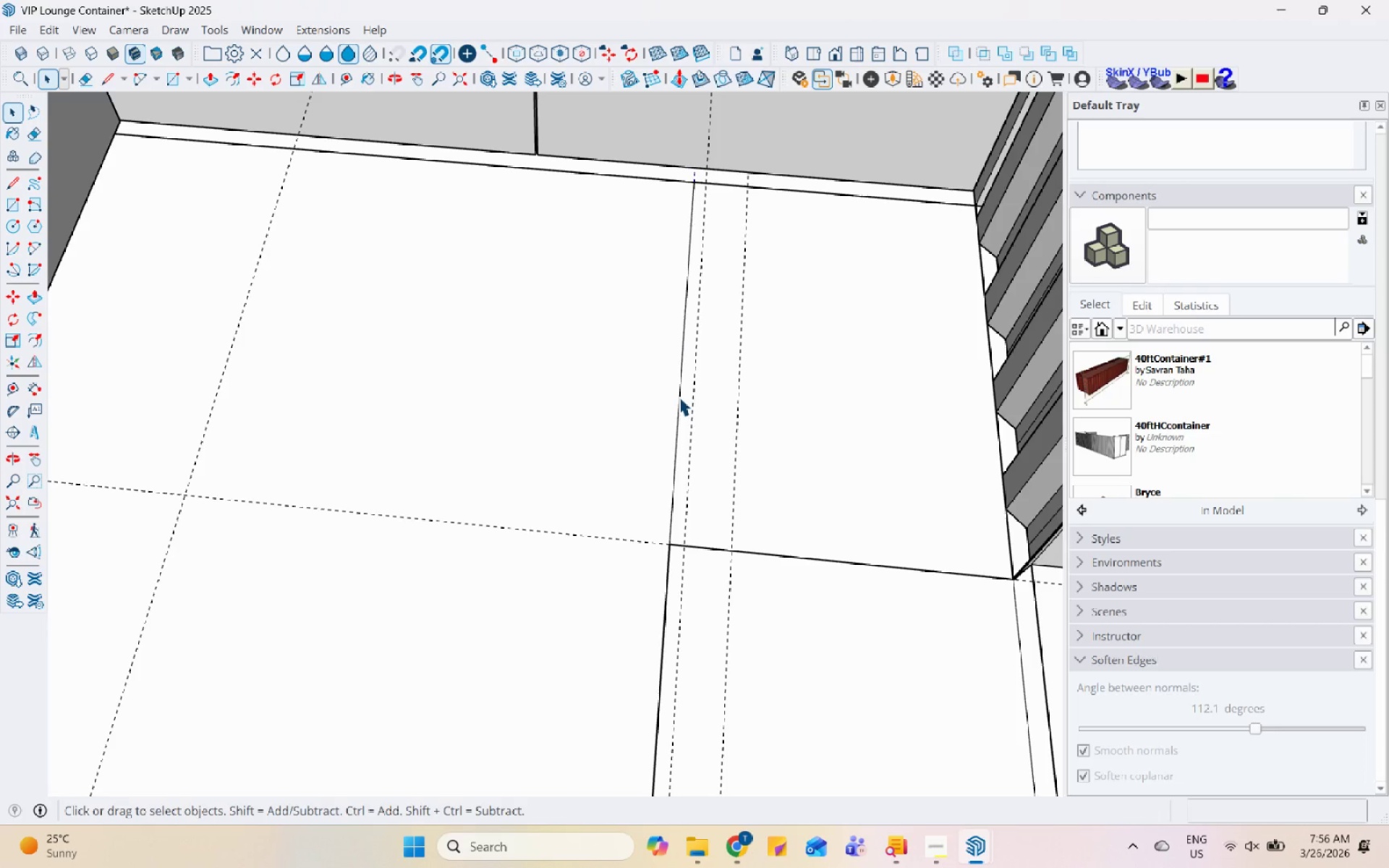 
triple_click([679, 396])
 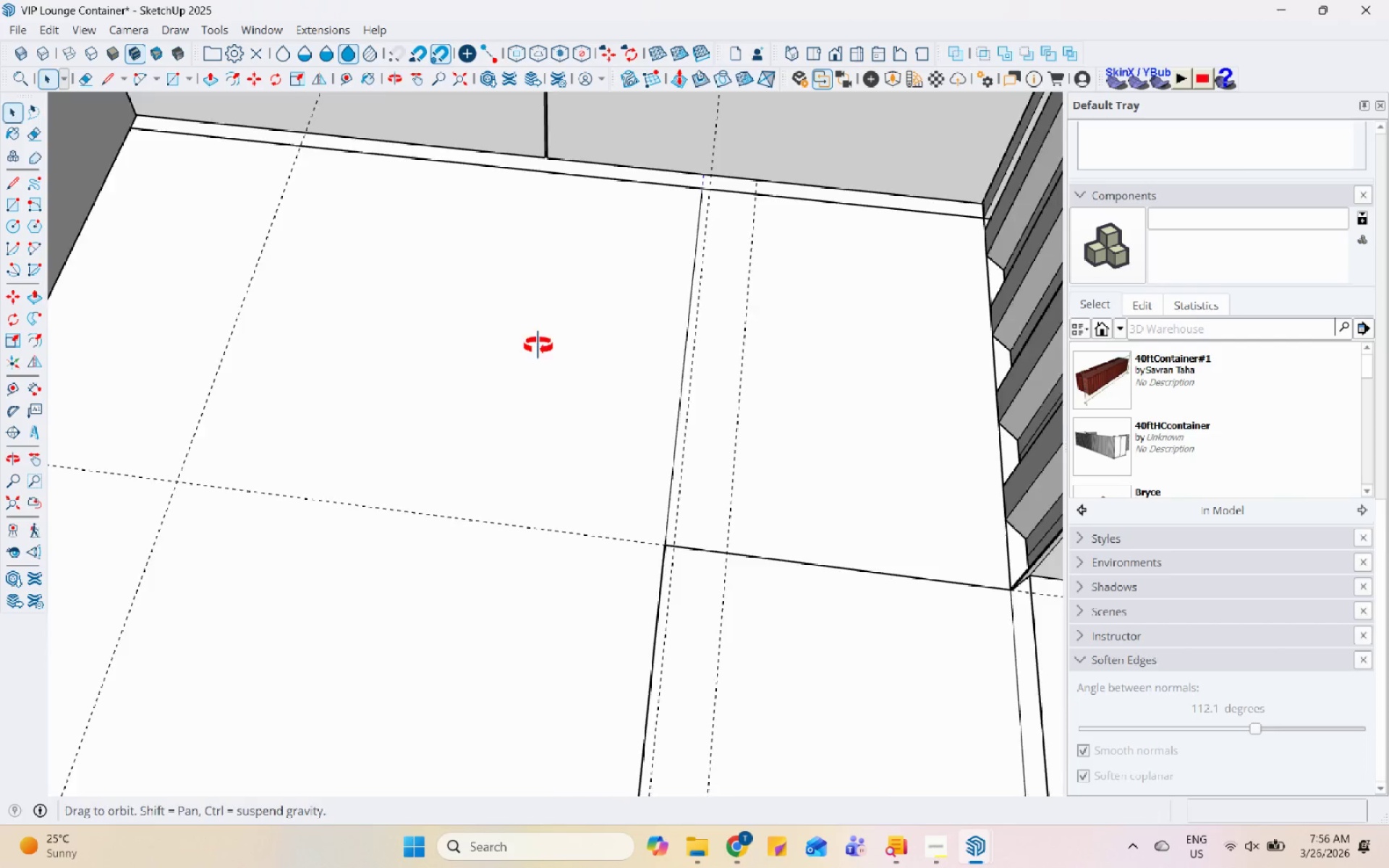 
left_click([602, 550])
 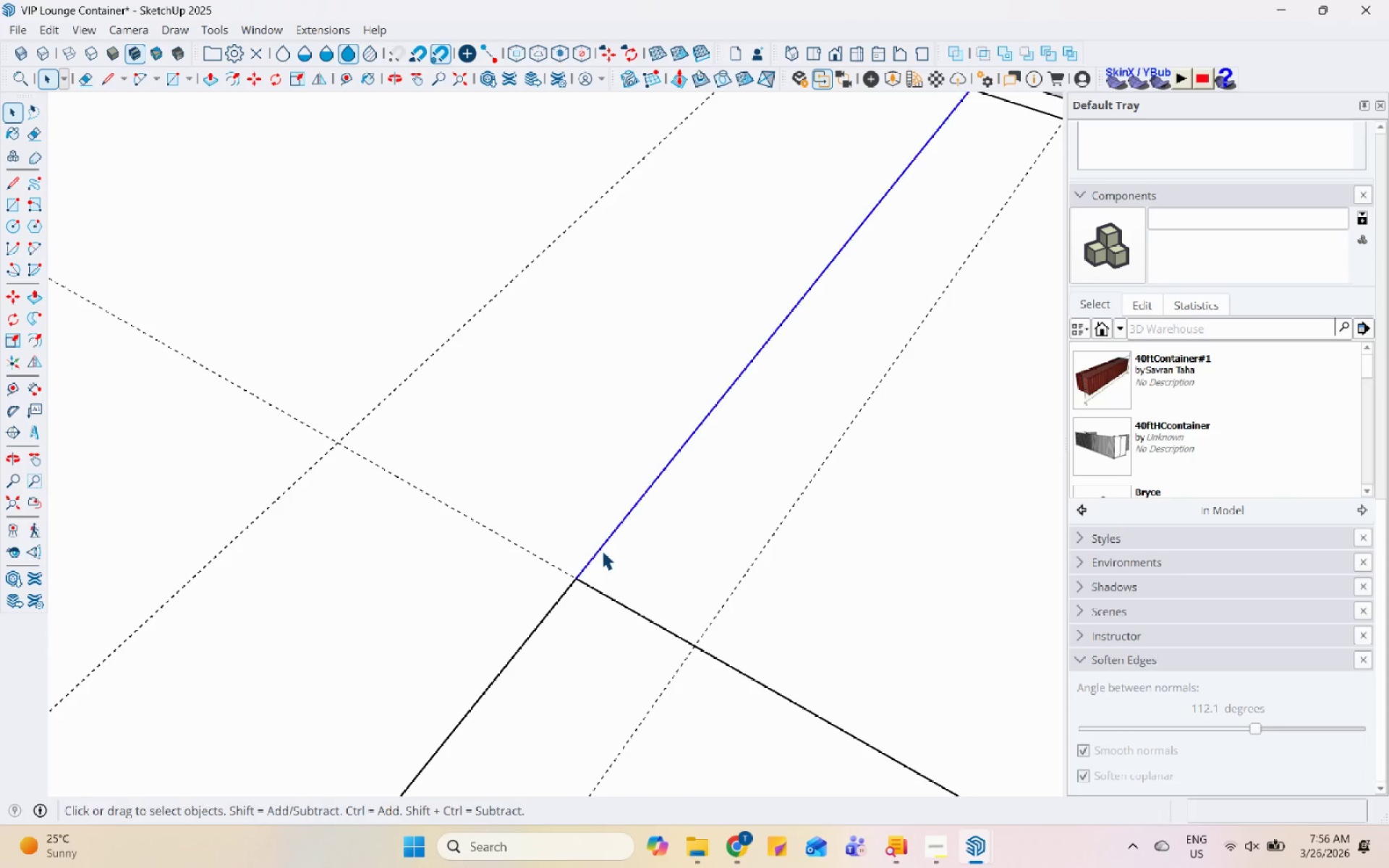 
scroll: coordinate [597, 529], scroll_direction: up, amount: 7.0
 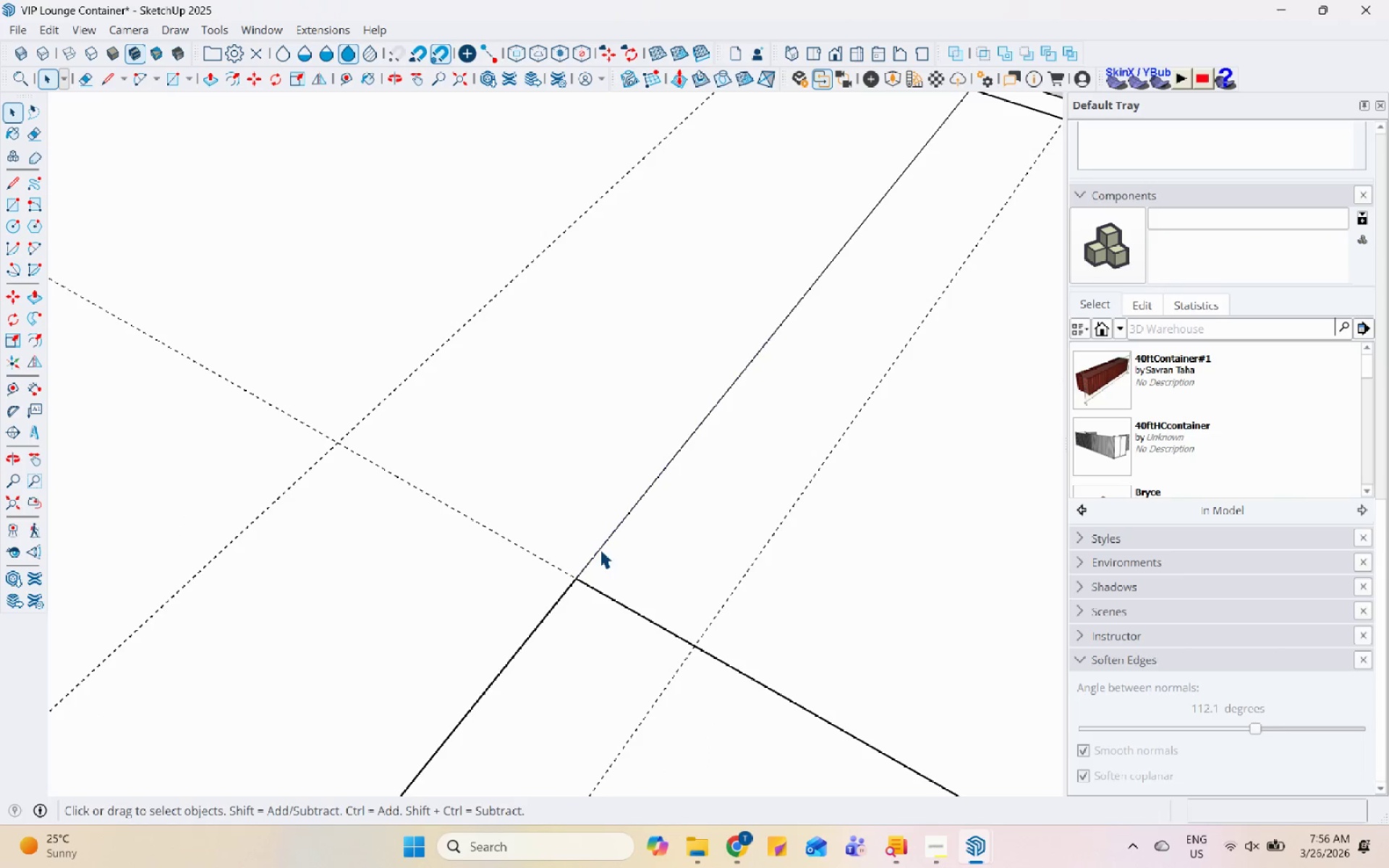 
right_click([602, 550])
 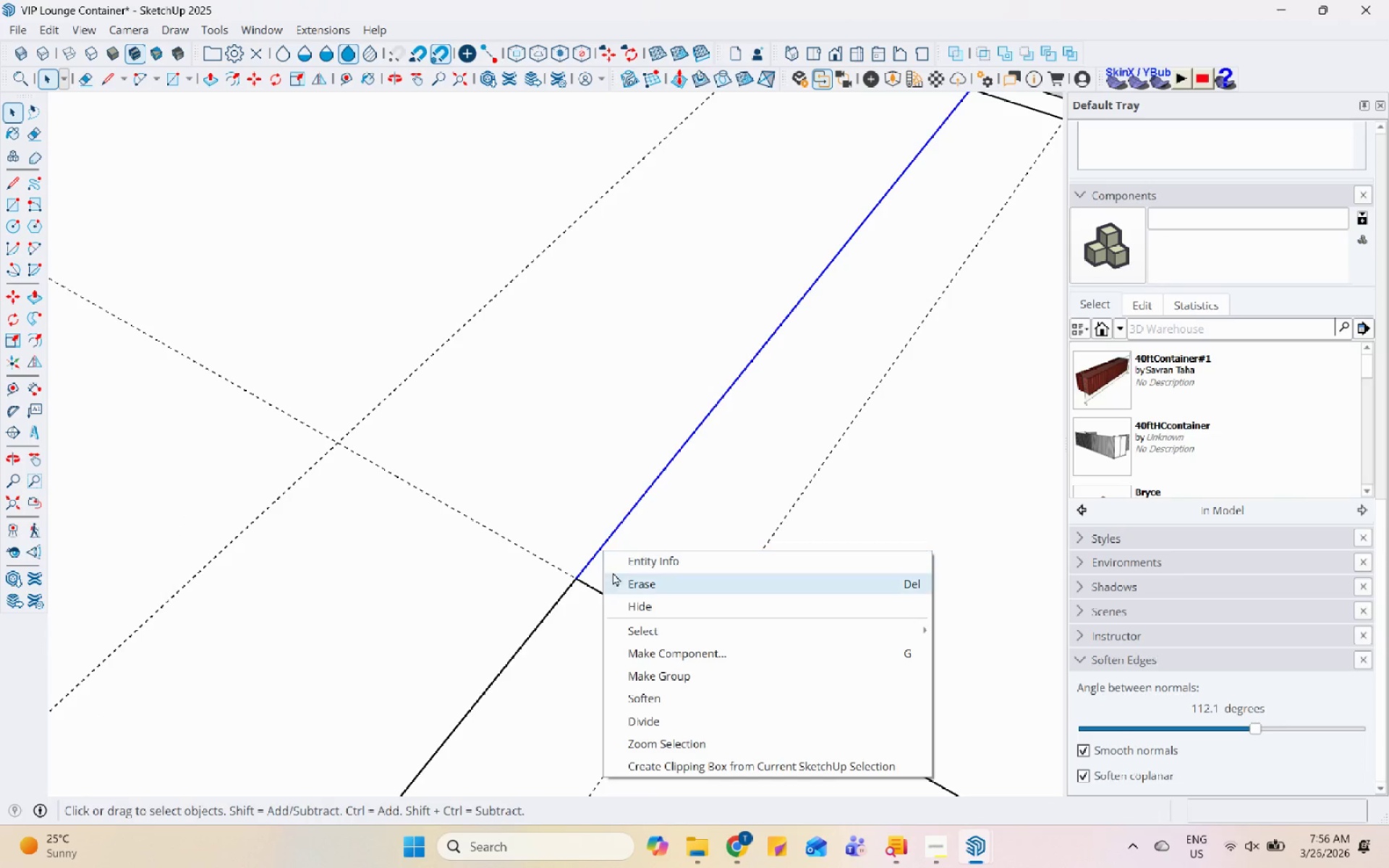 
left_click([616, 580])
 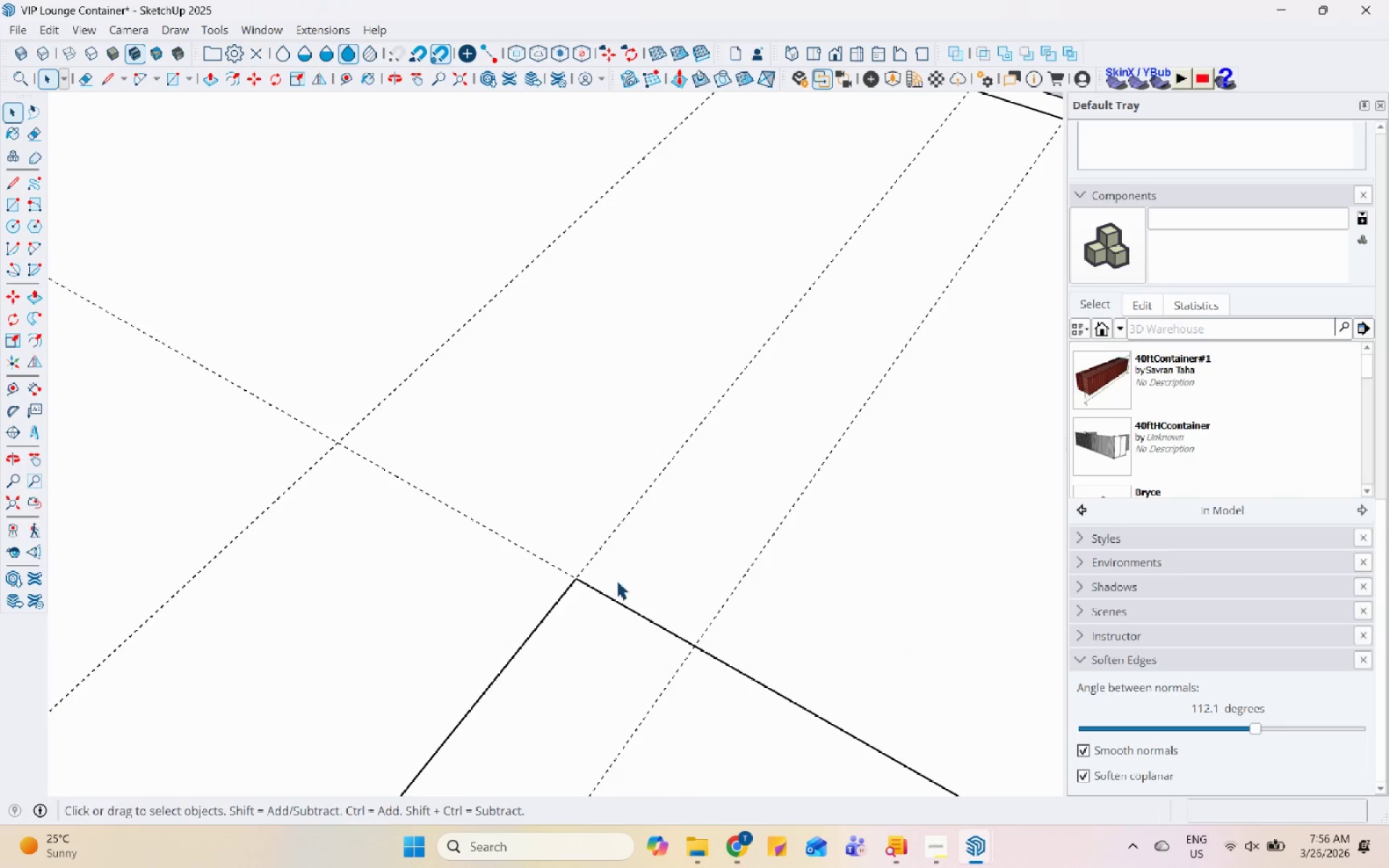 
scroll: coordinate [511, 497], scroll_direction: down, amount: 28.0
 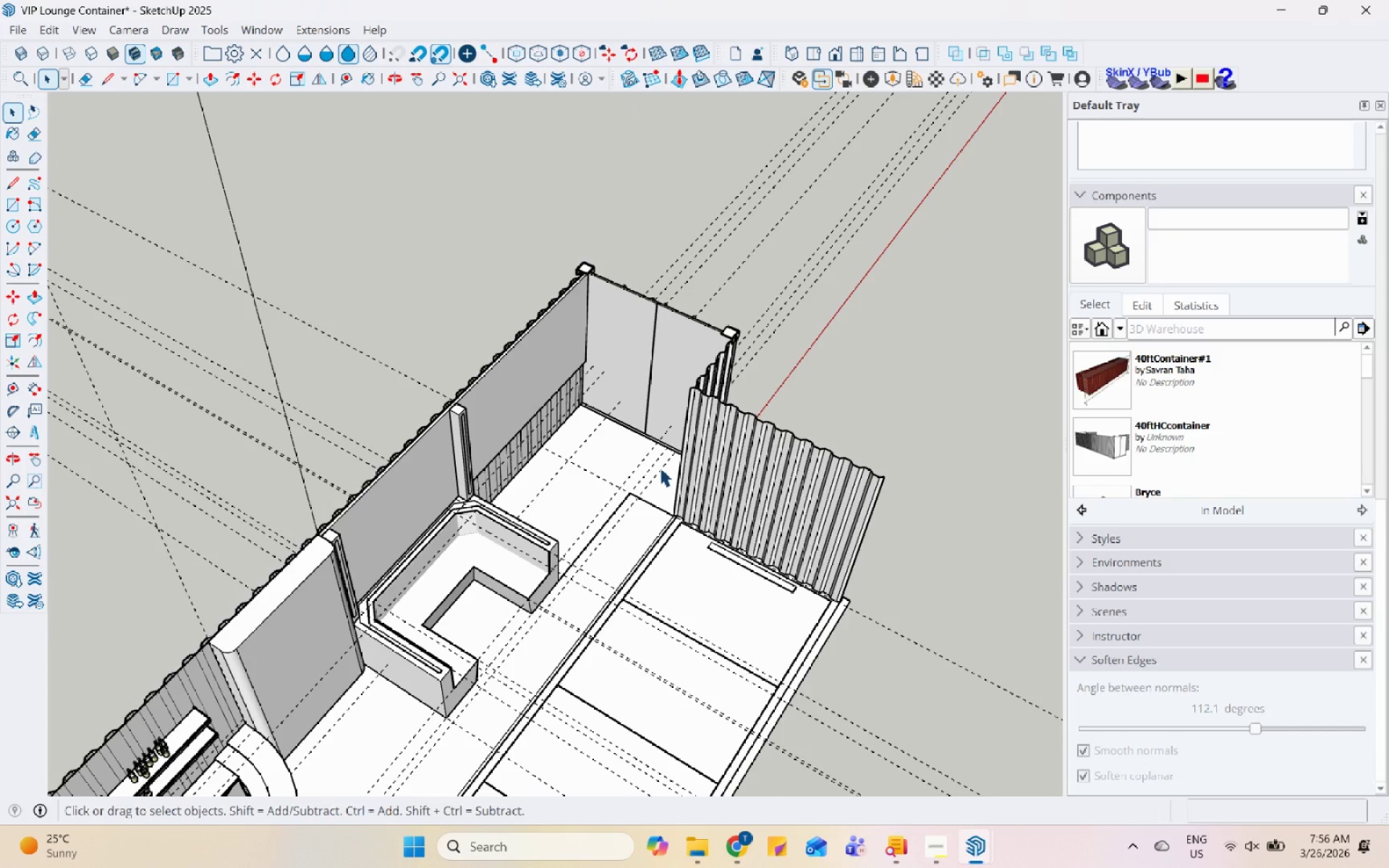 
scroll: coordinate [640, 448], scroll_direction: up, amount: 6.0
 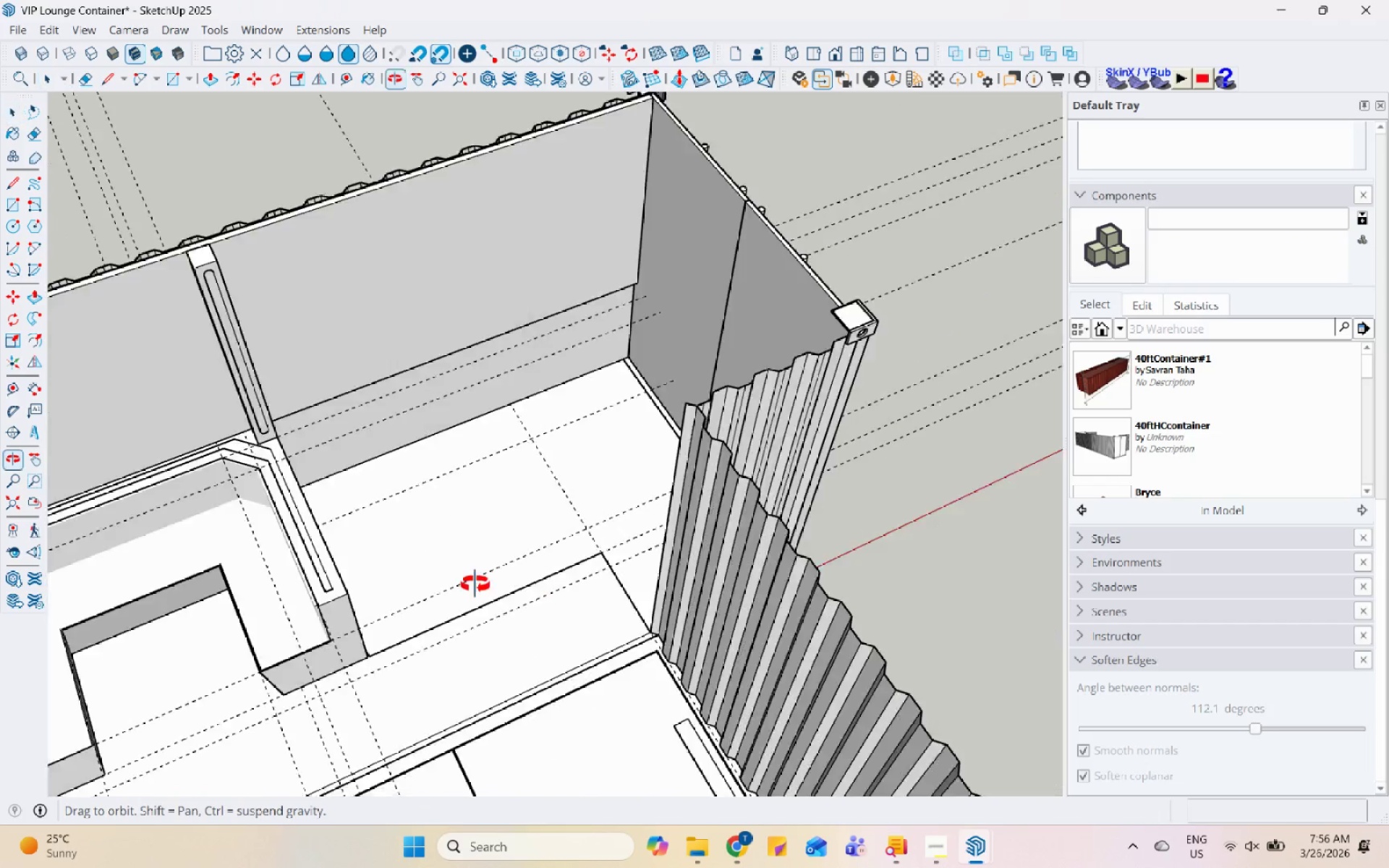 
scroll: coordinate [567, 502], scroll_direction: down, amount: 3.0
 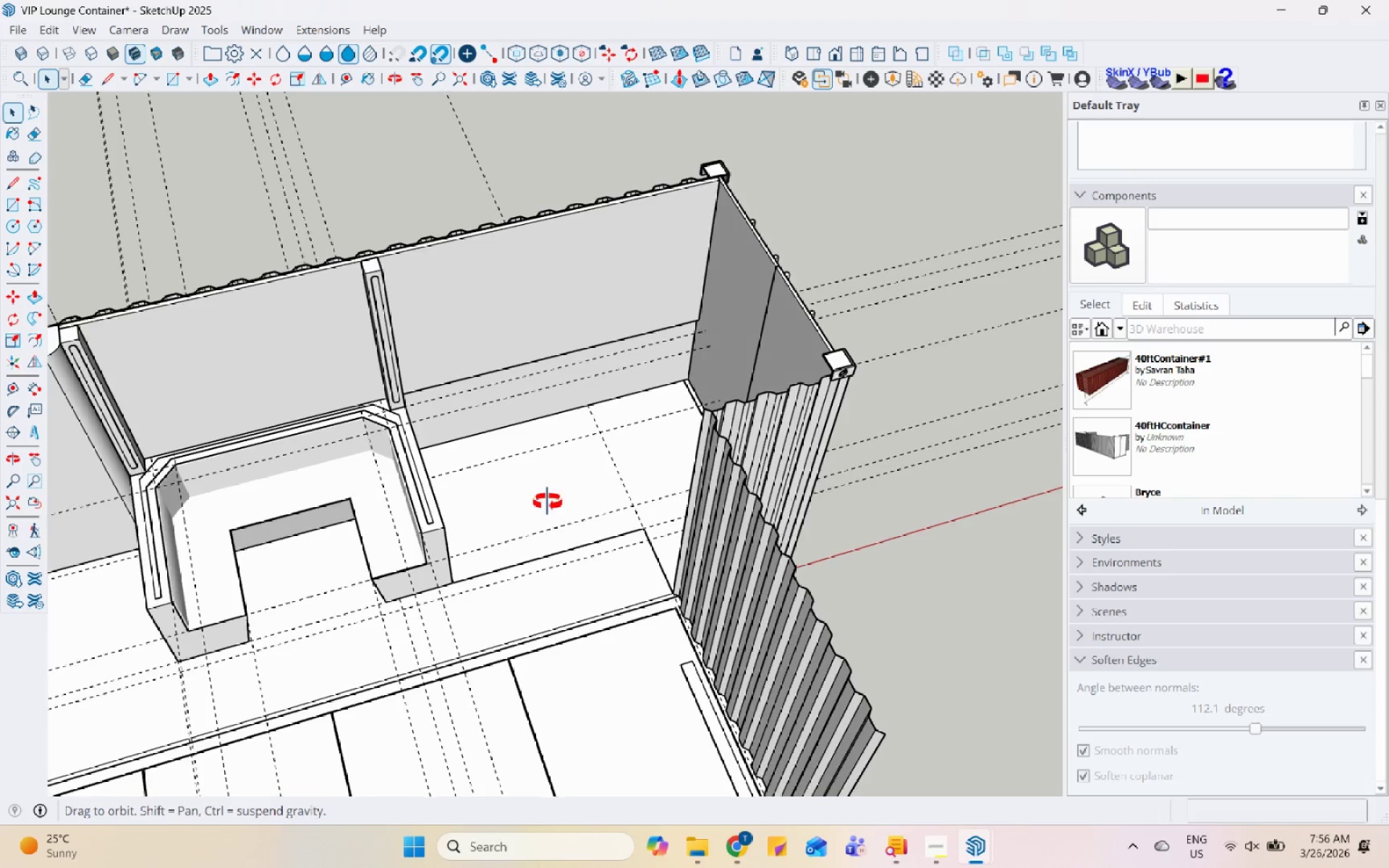 
left_click([628, 533])
 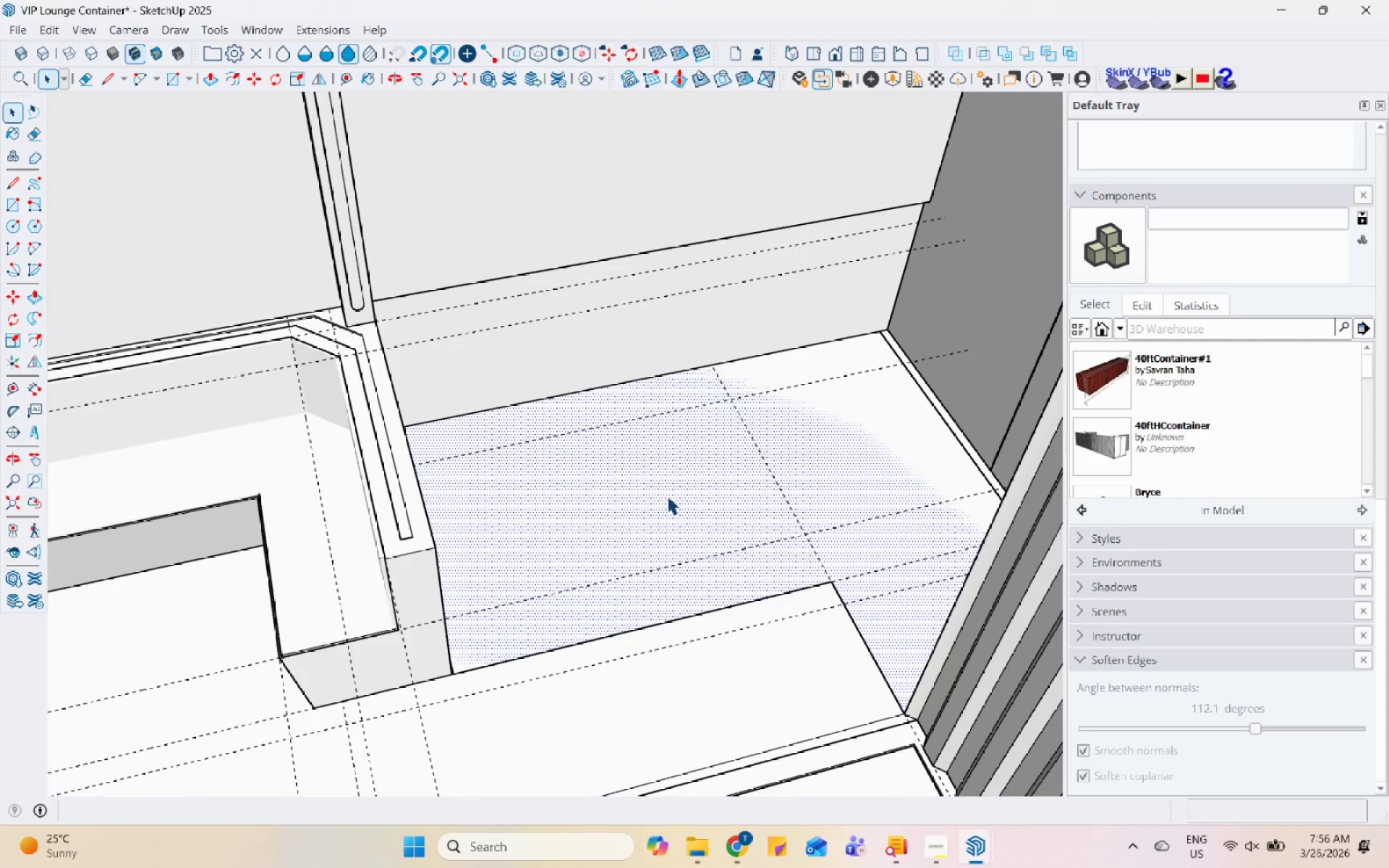 
scroll: coordinate [446, 473], scroll_direction: up, amount: 6.0
 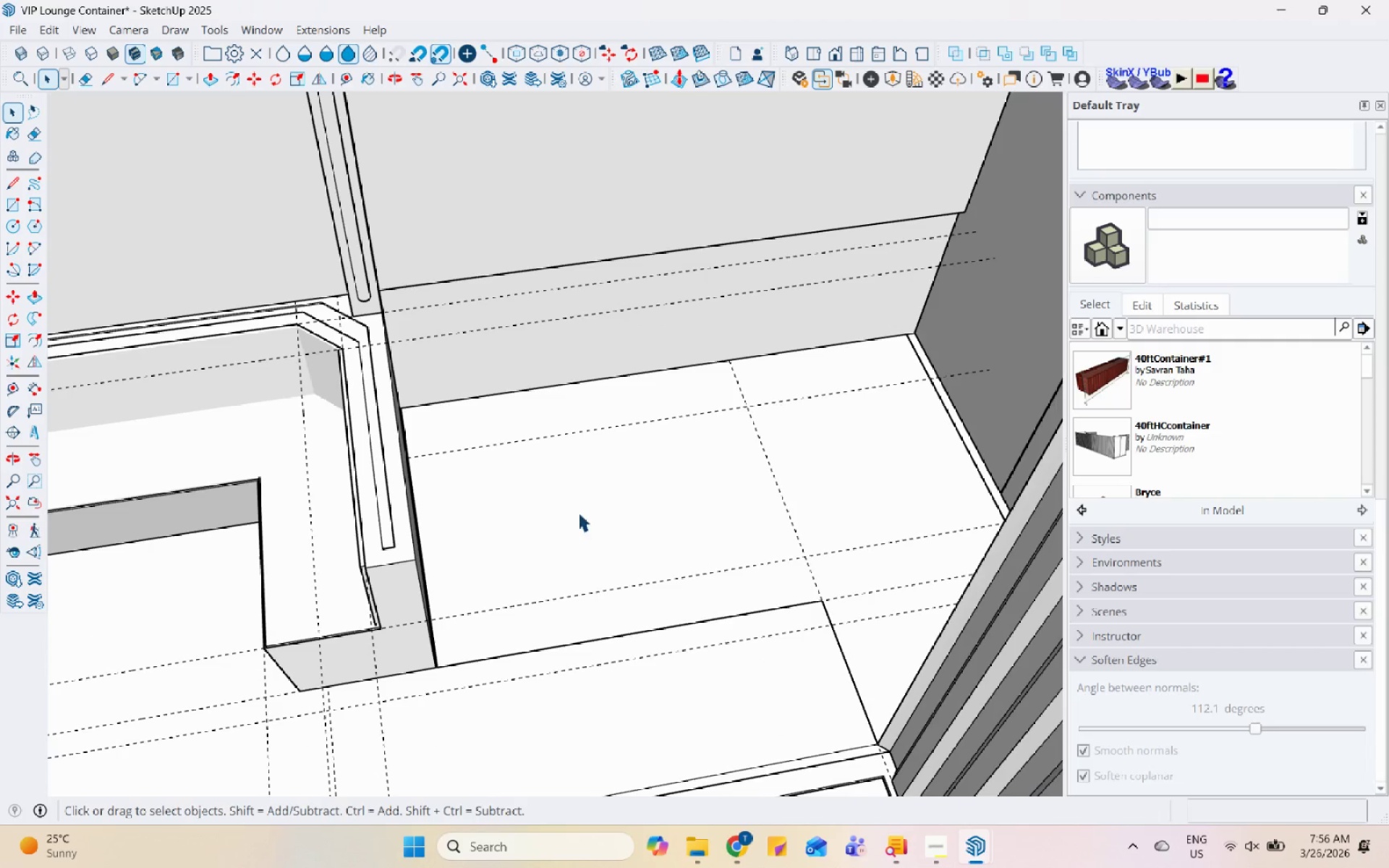 
key(P)
 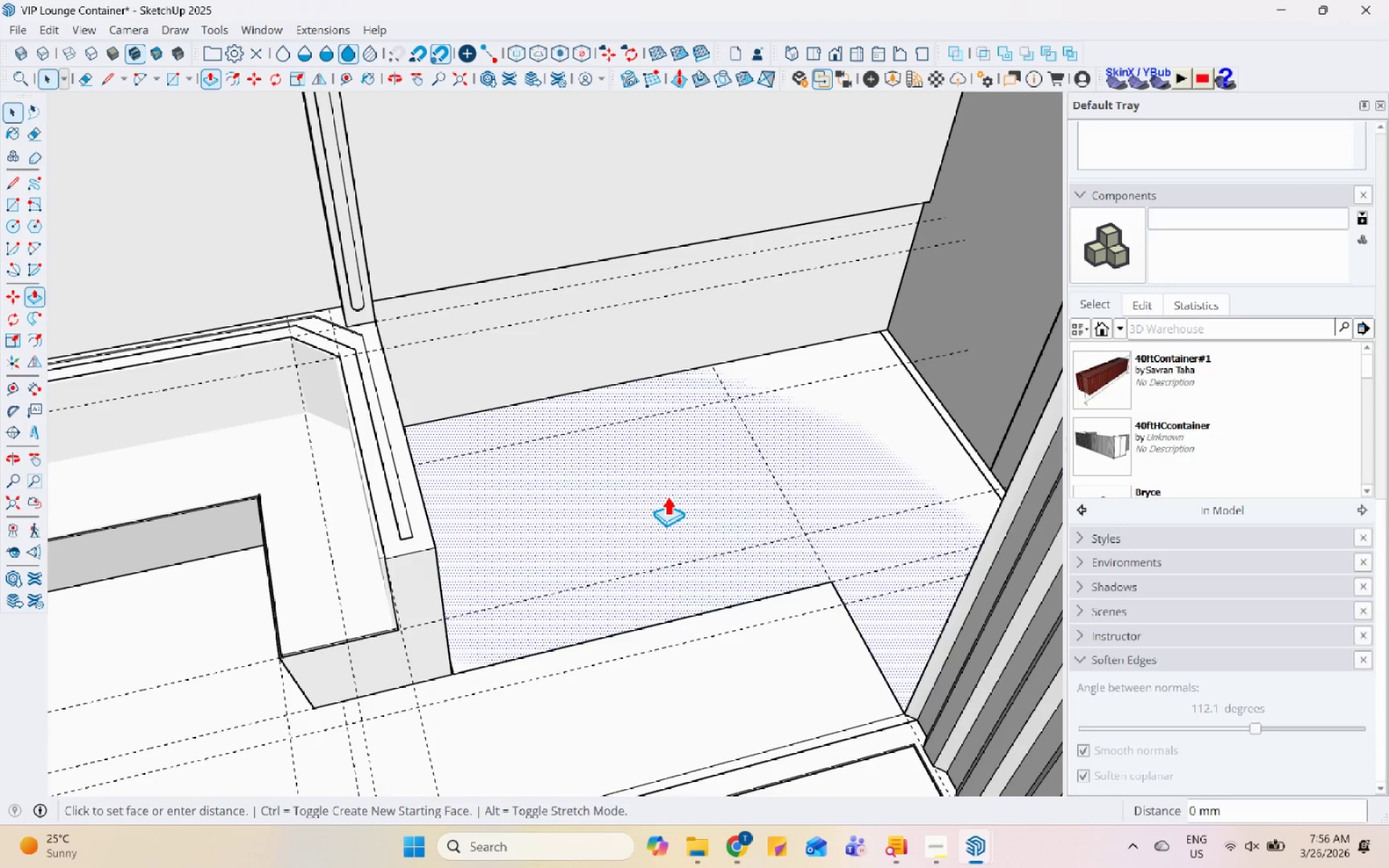 
left_click([667, 495])
 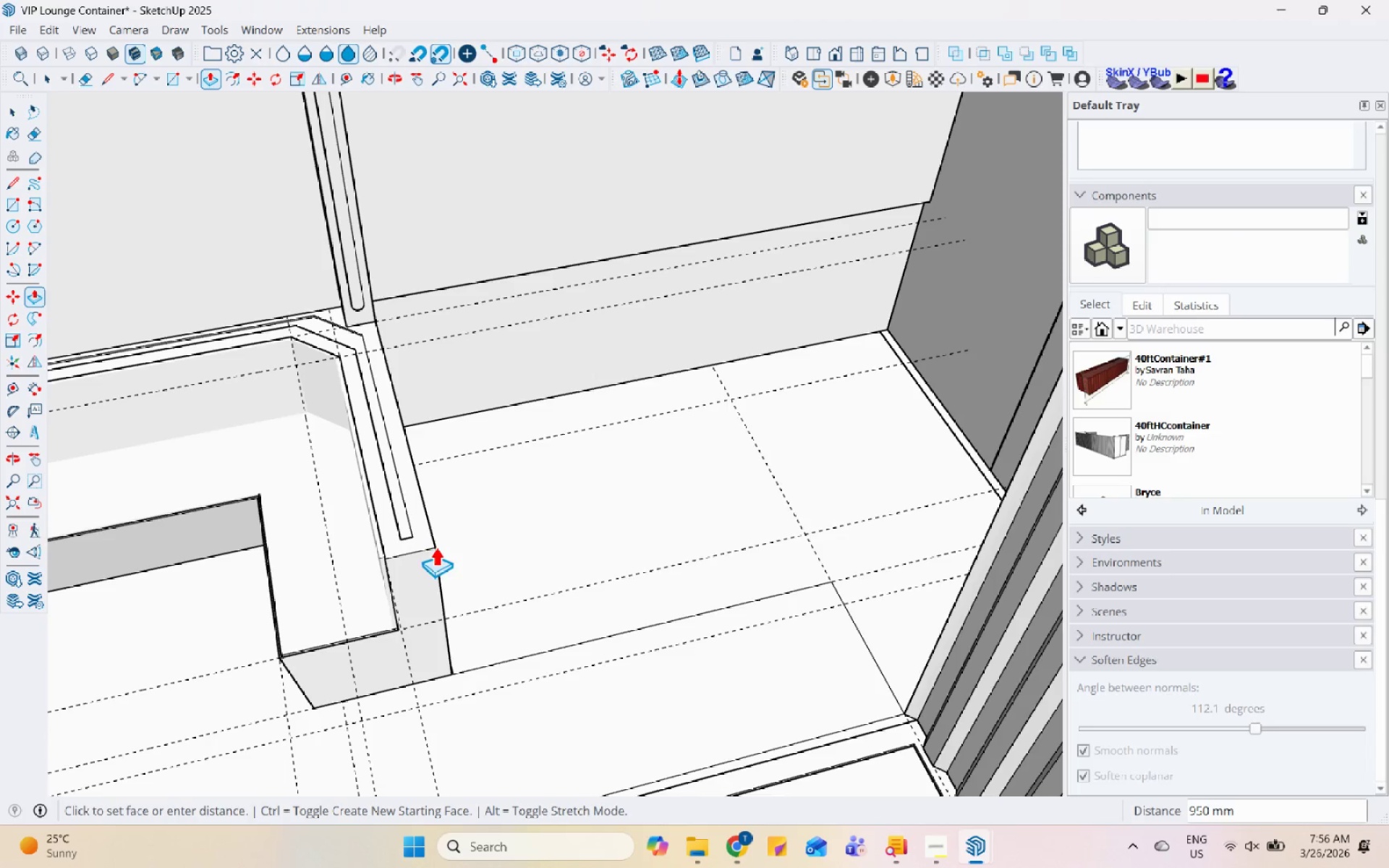 
left_click_drag(start_coordinate=[413, 542], to_coordinate=[417, 542])
 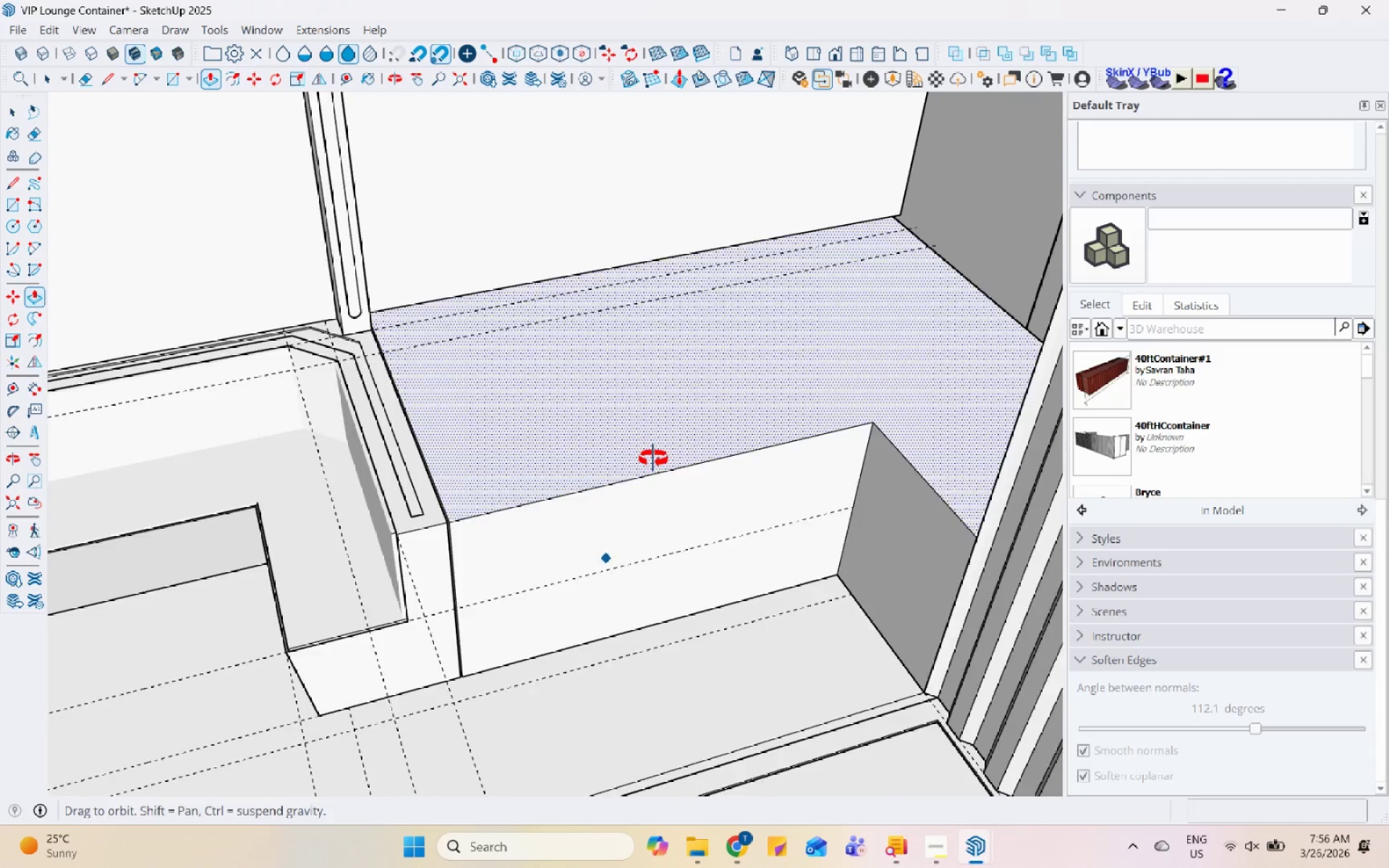 
key(Space)
 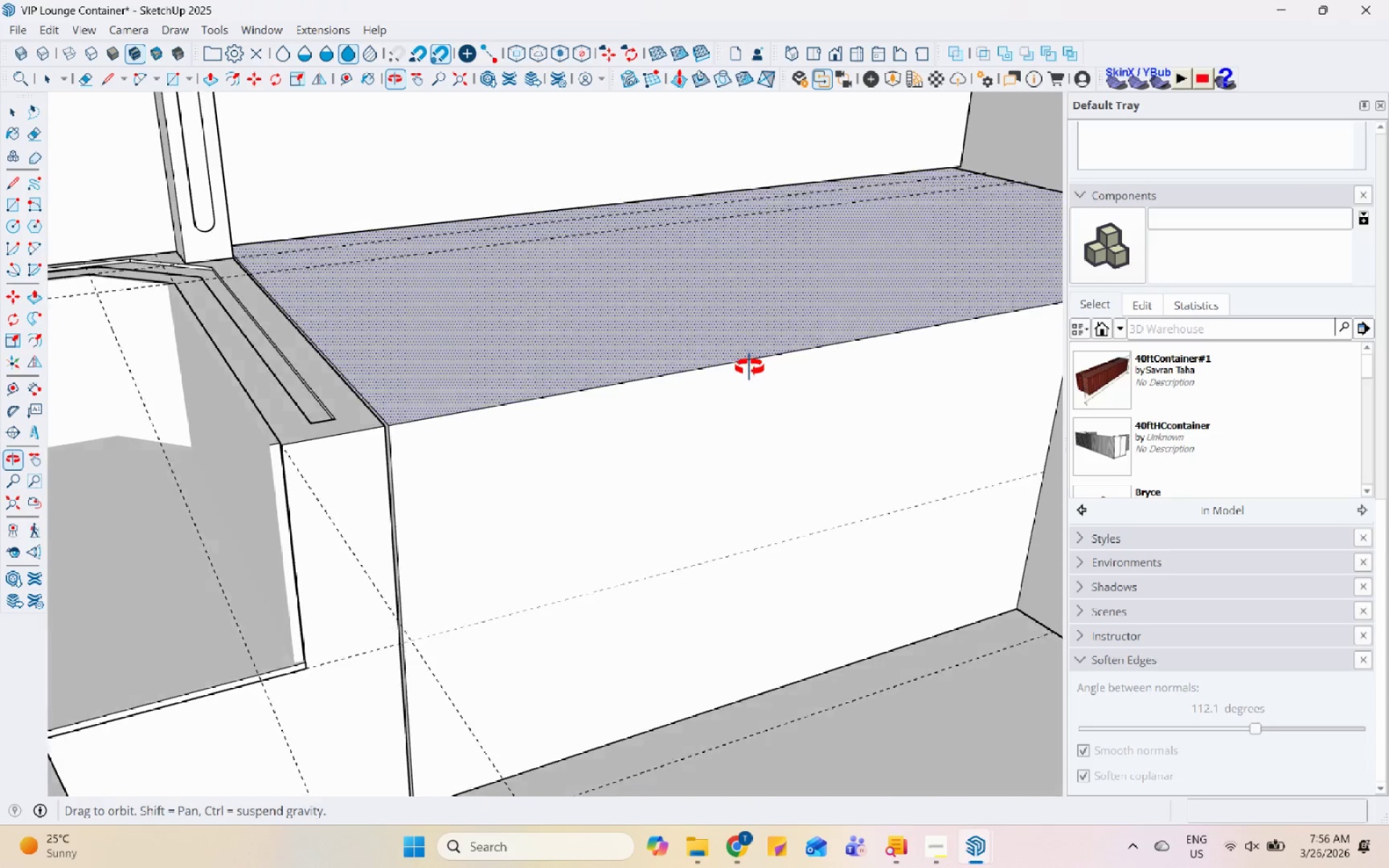 
scroll: coordinate [556, 480], scroll_direction: up, amount: 6.0
 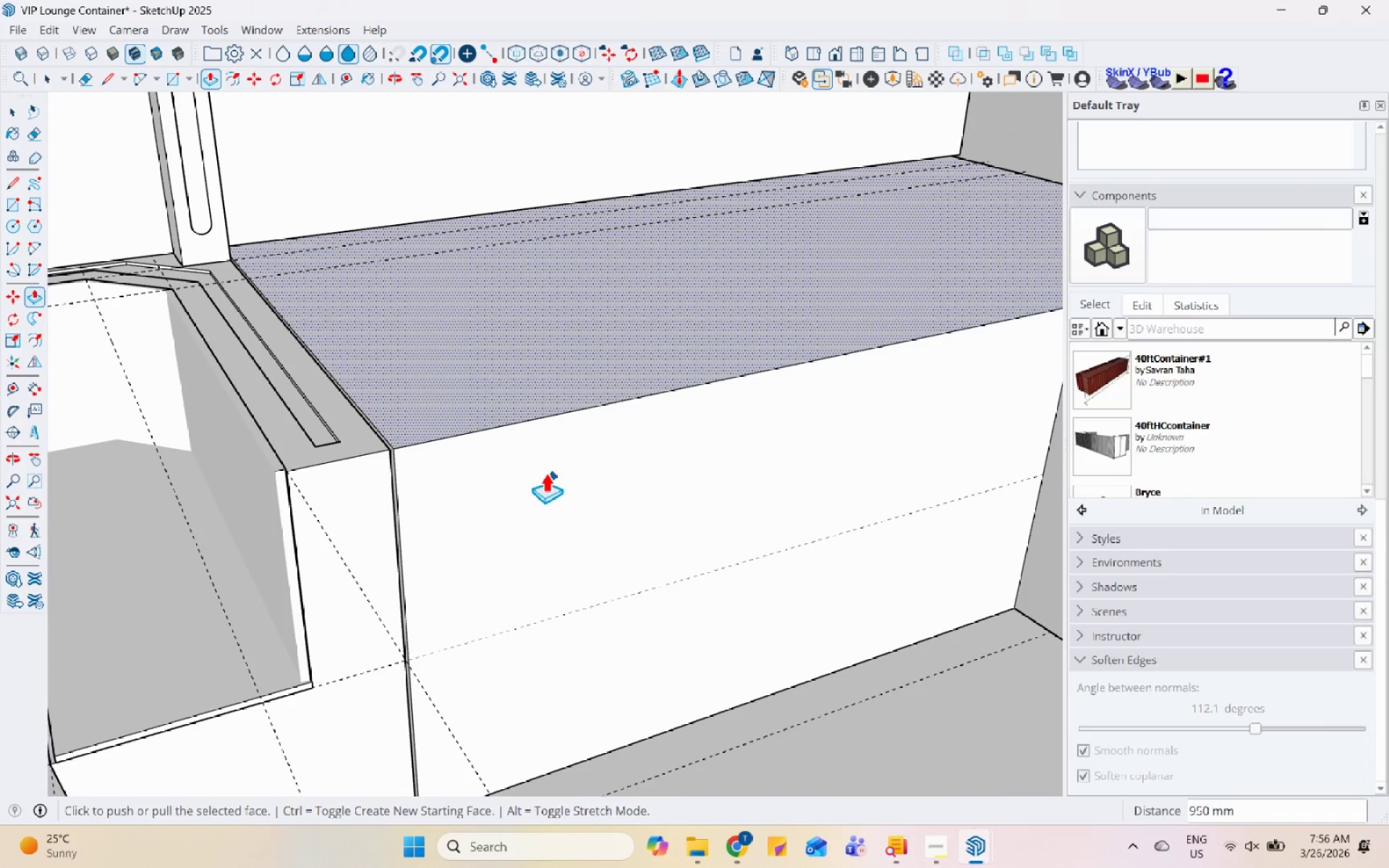 
key(Space)
 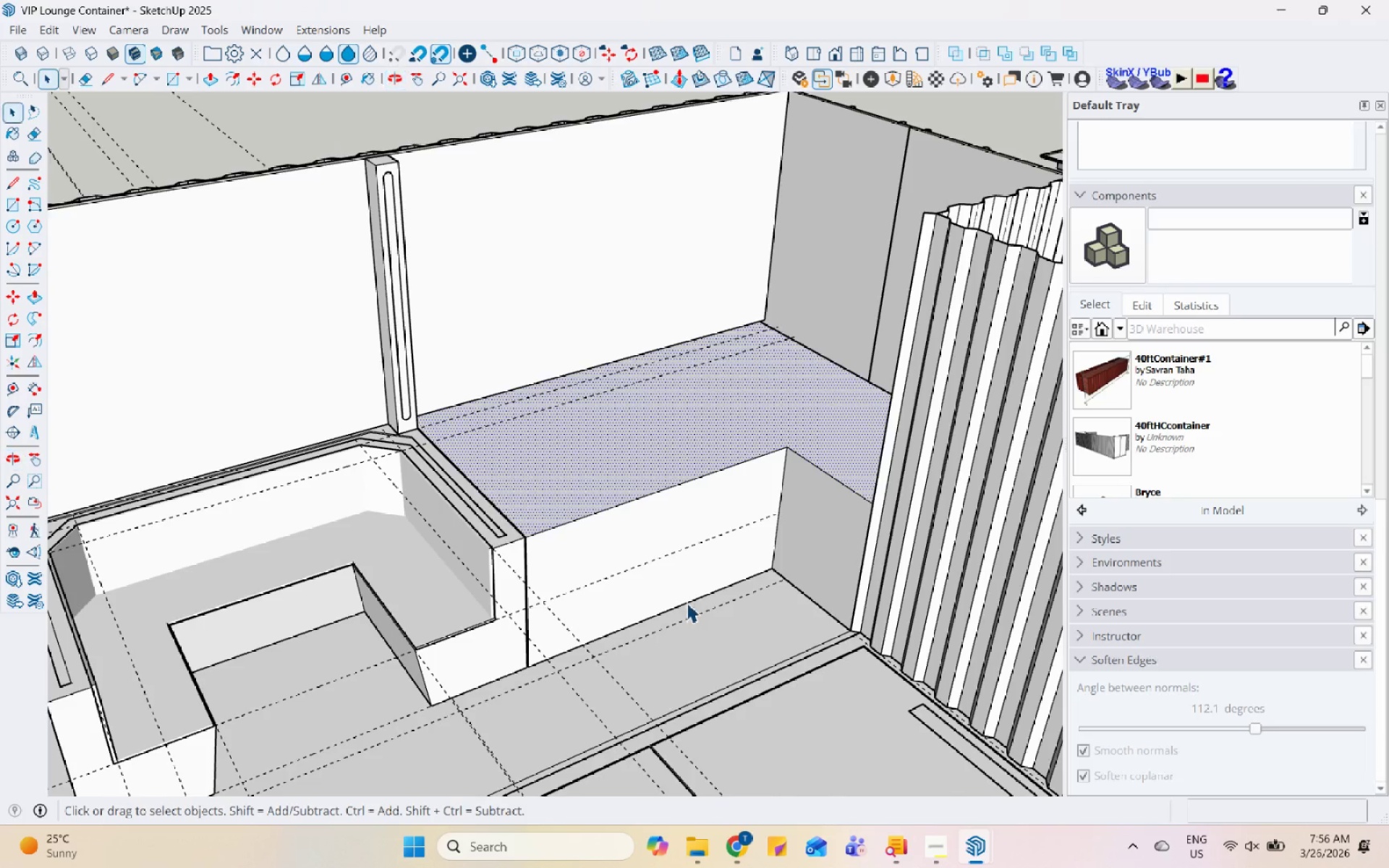 
scroll: coordinate [687, 602], scroll_direction: down, amount: 14.0
 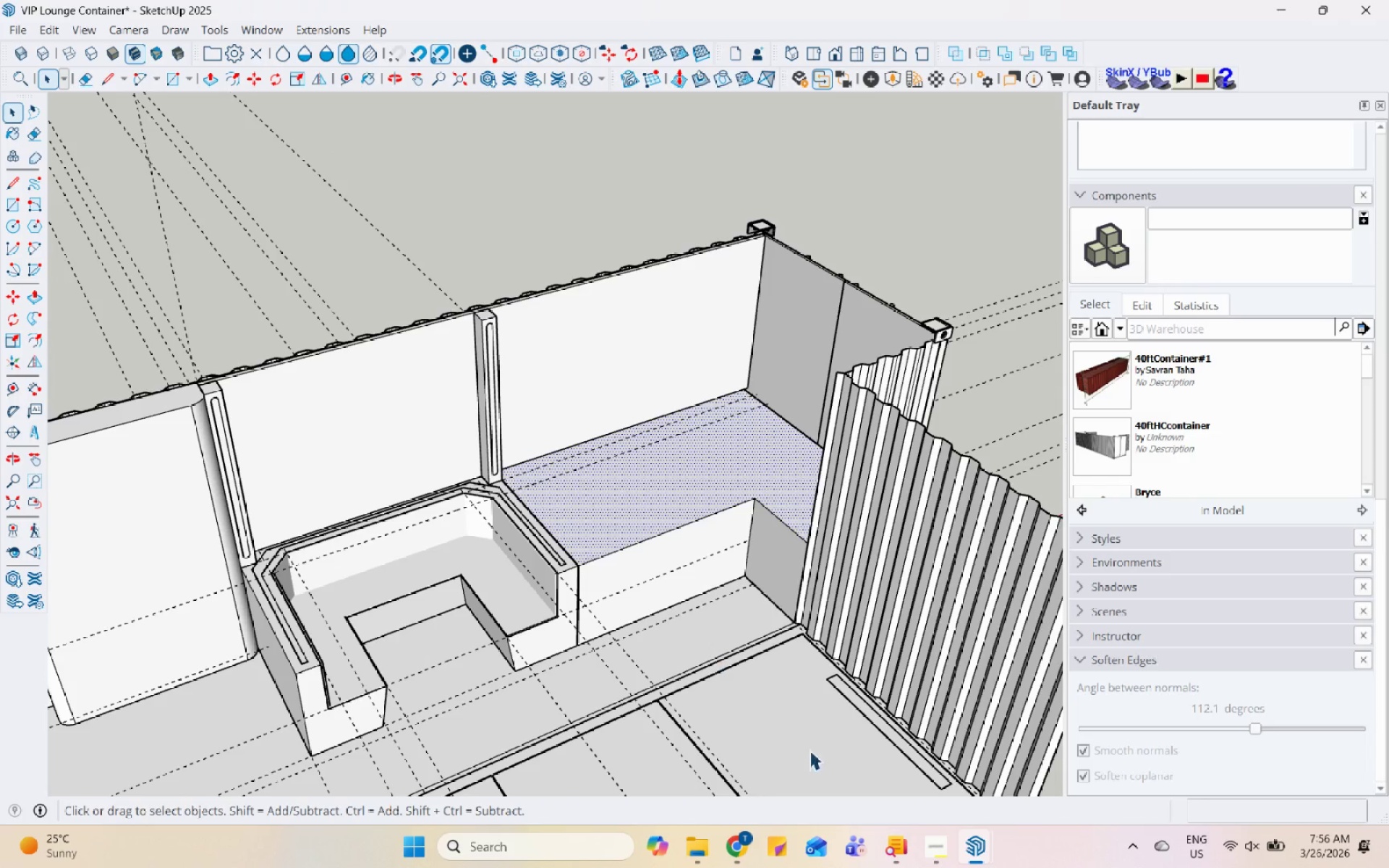 
left_click([948, 853])